 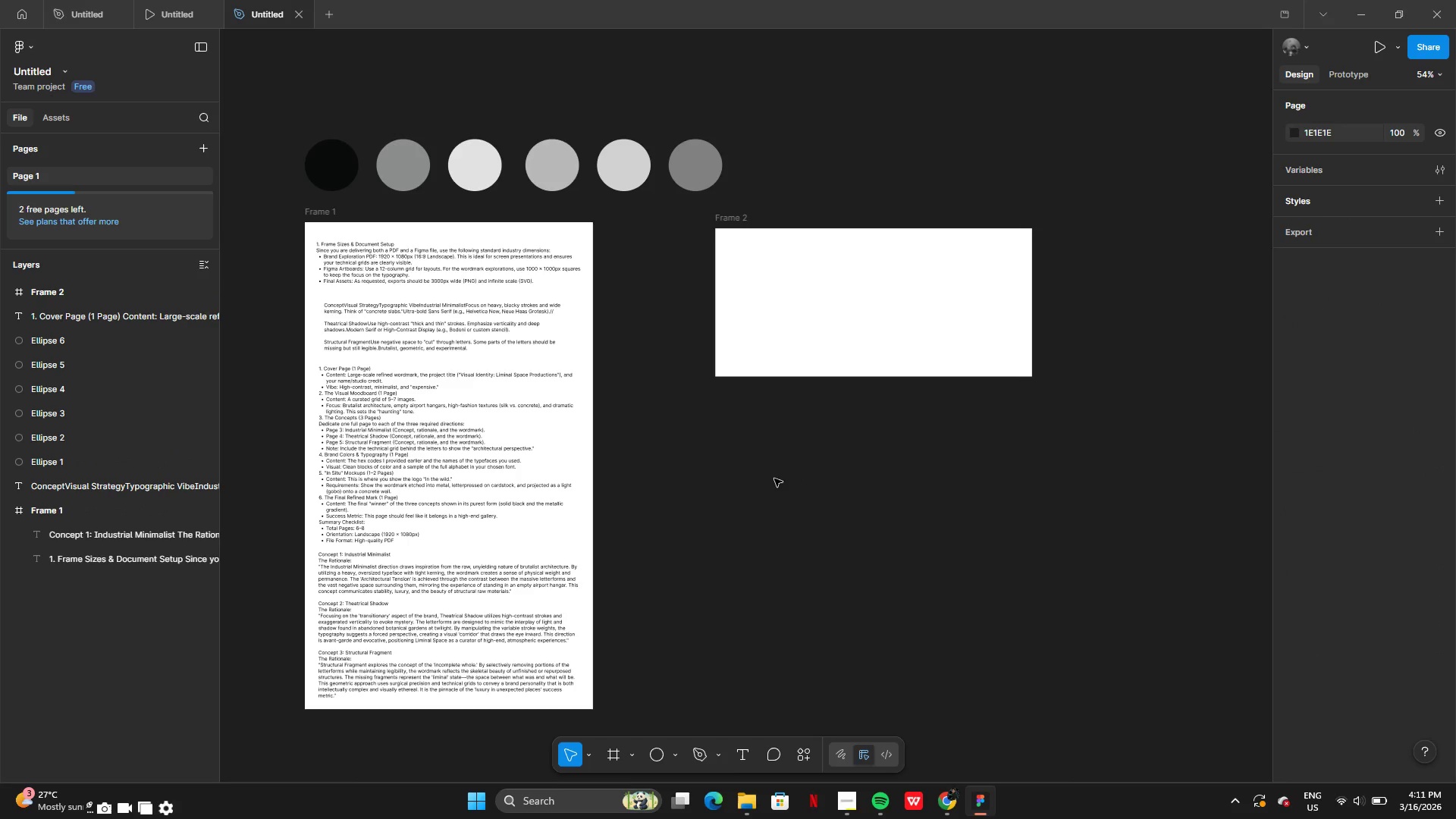 
left_click([907, 330])
 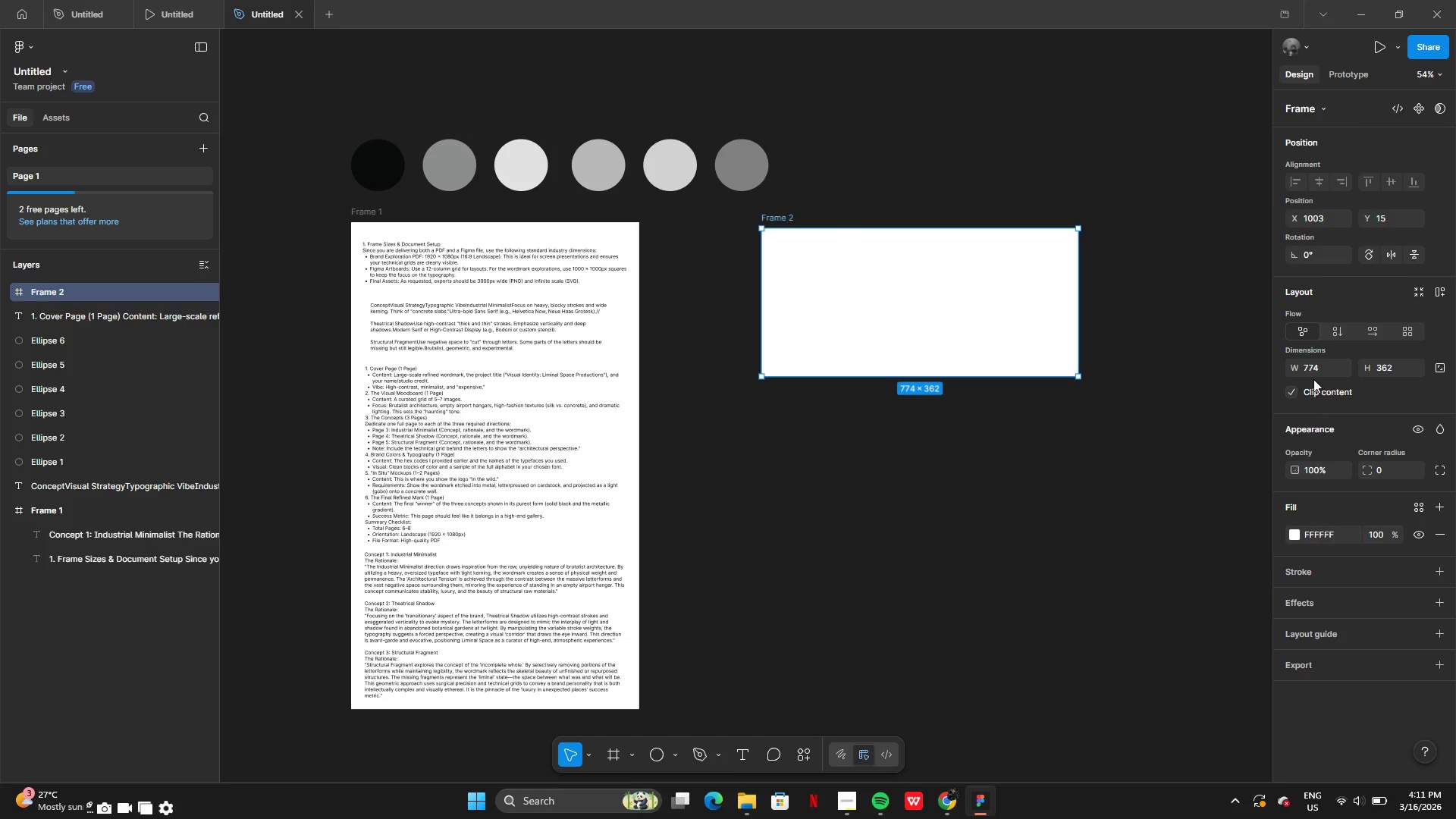 
left_click([1321, 367])
 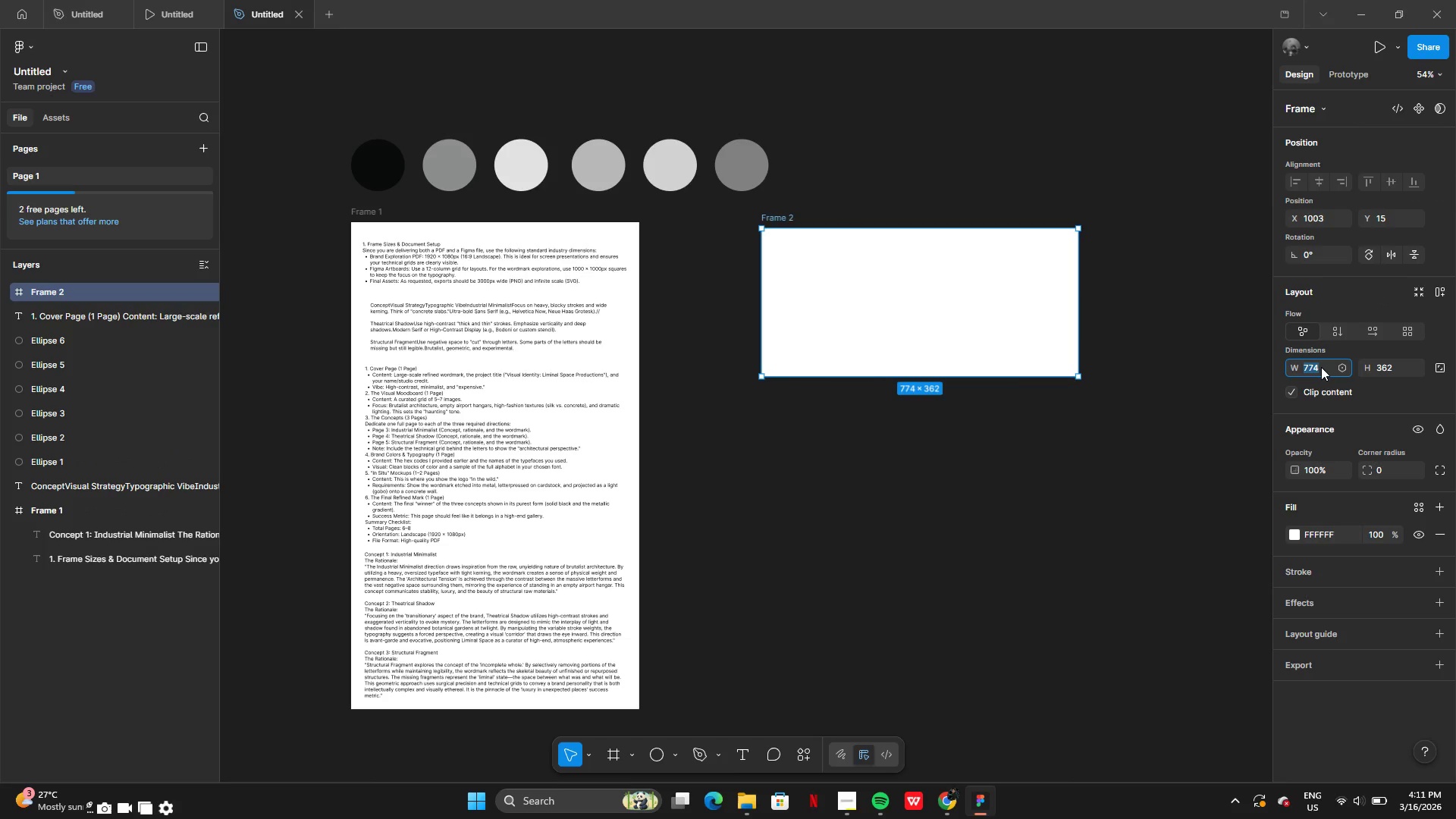 
type(1920)
 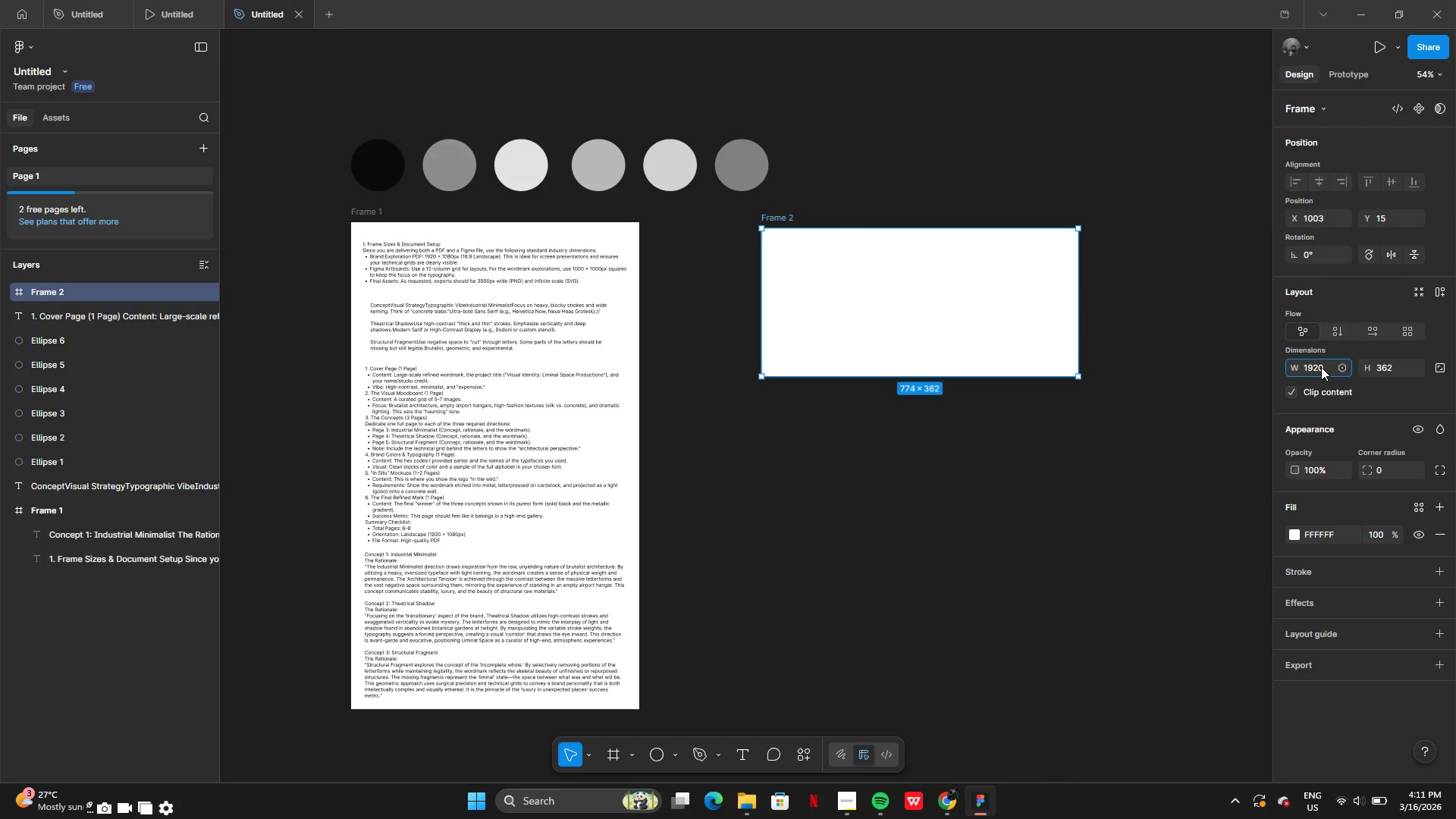 
key(Enter)
 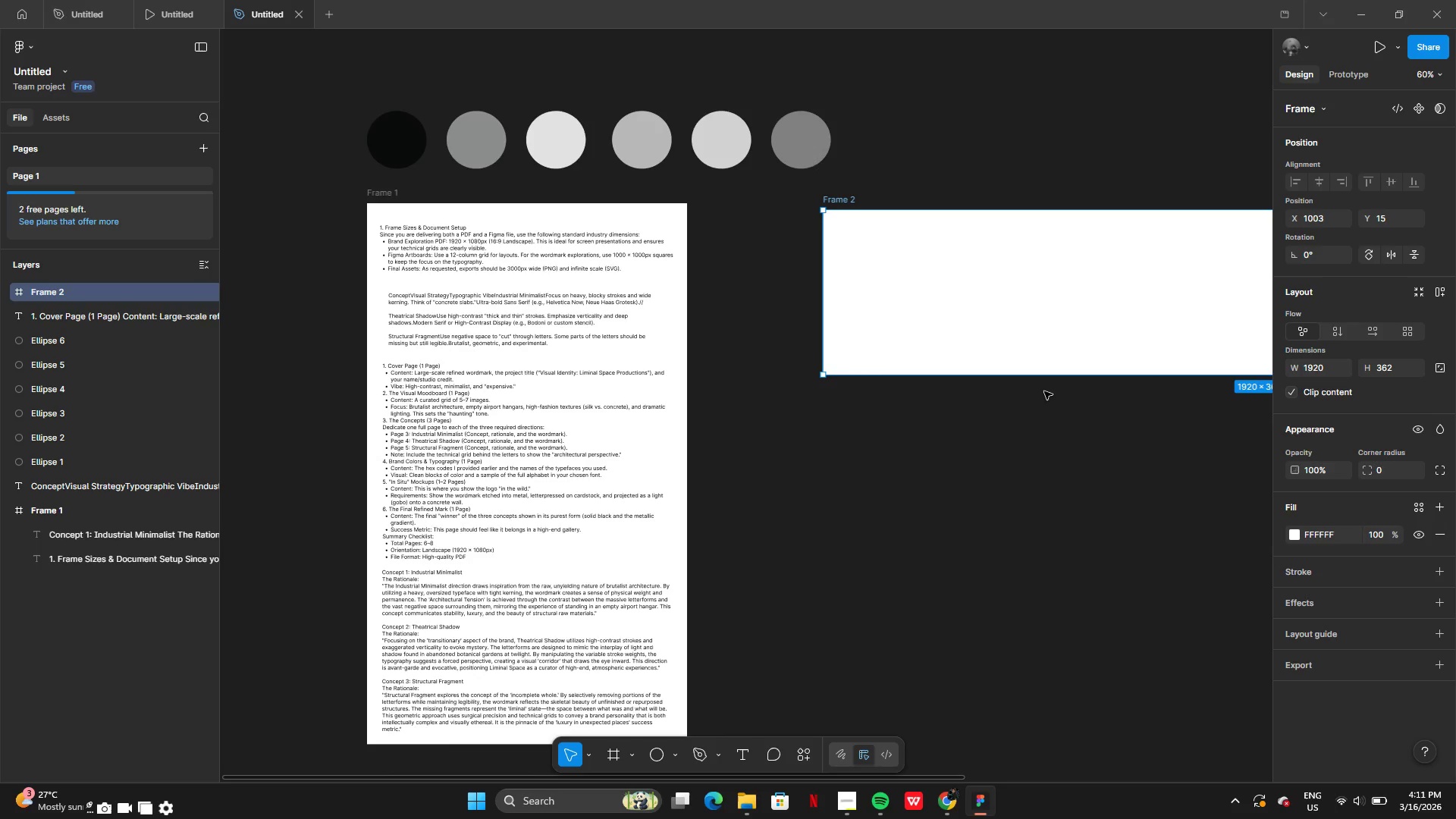 
wait(14.17)
 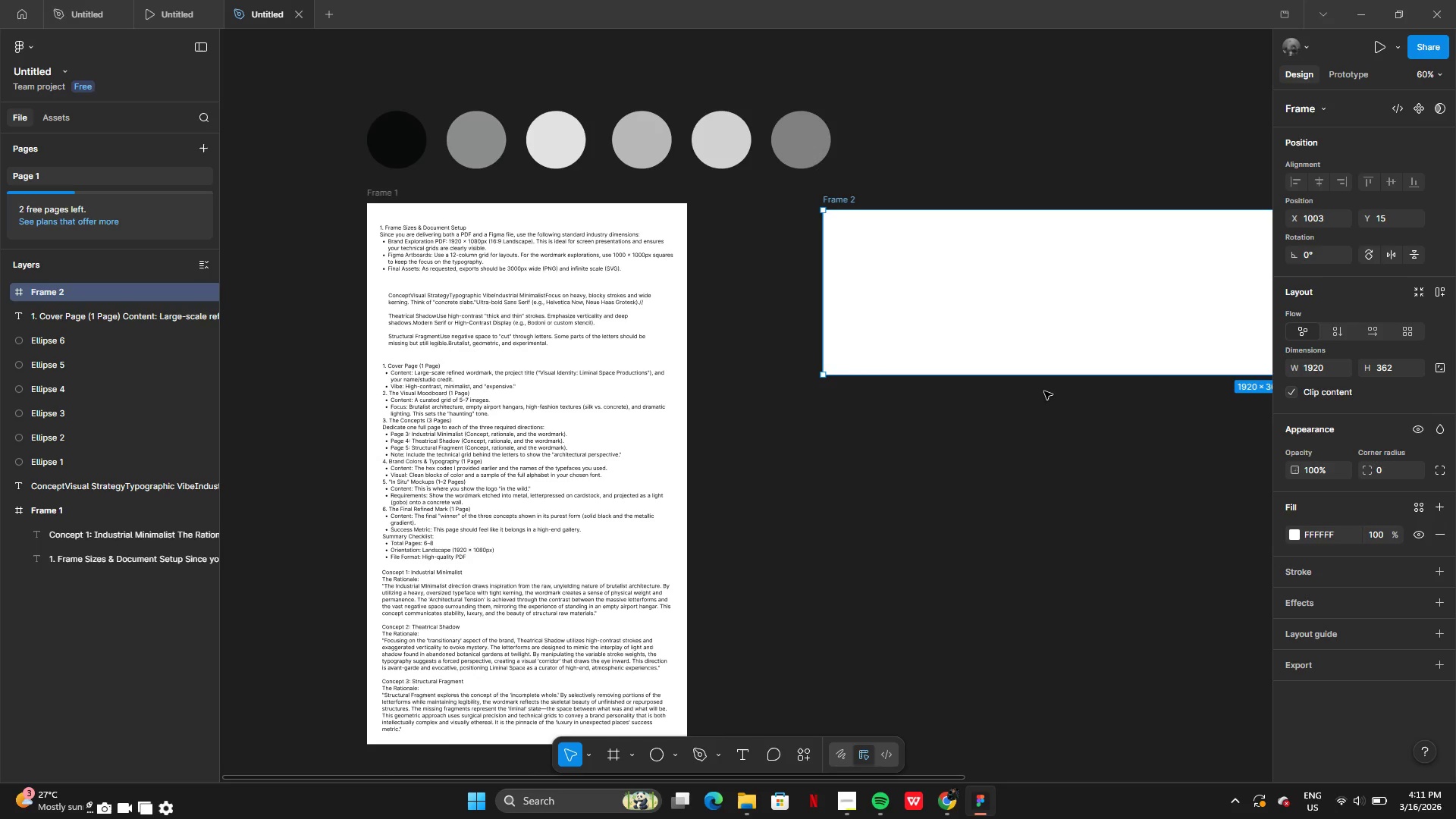 
left_click([1391, 369])
 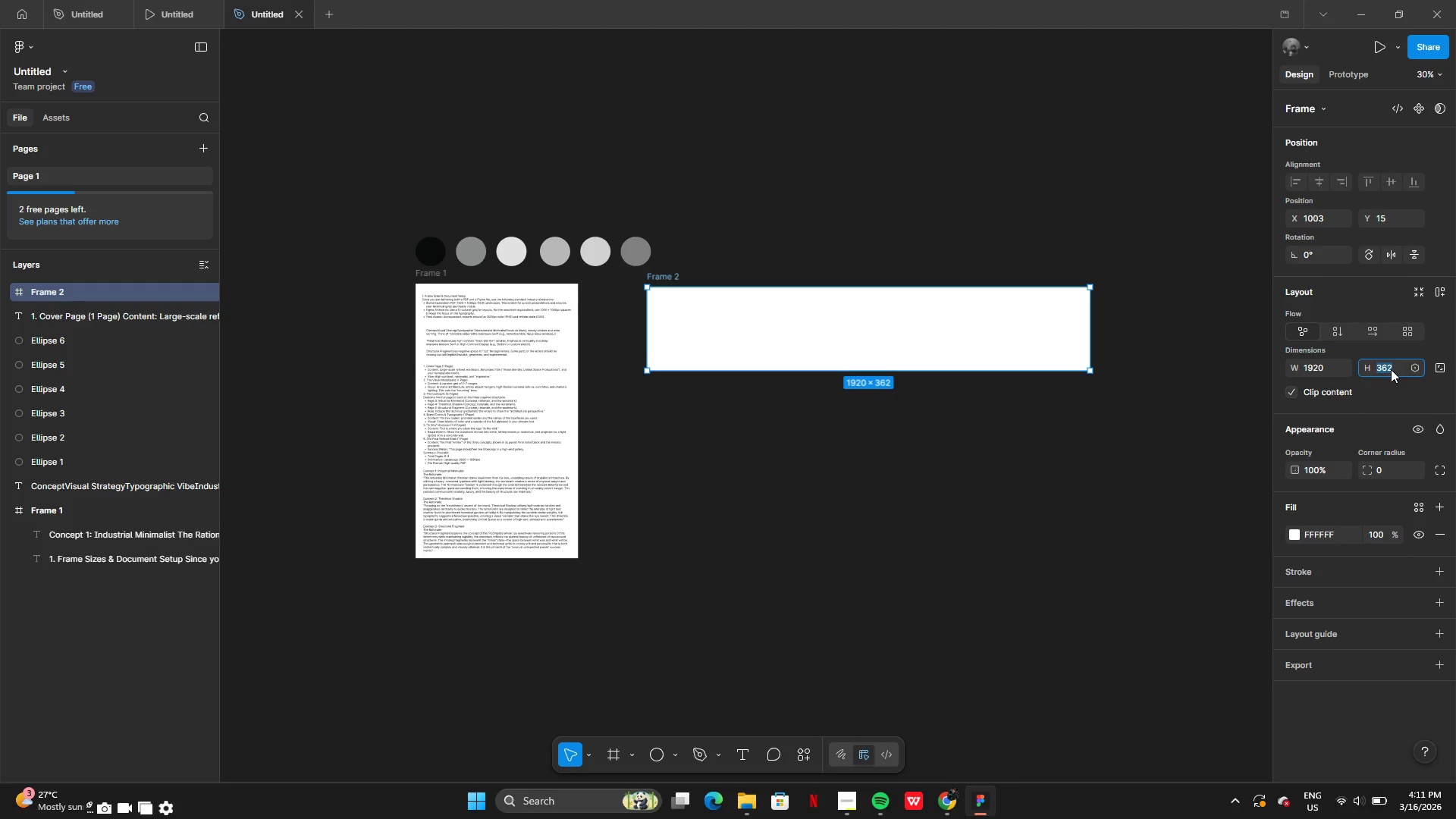 
type(1080)
 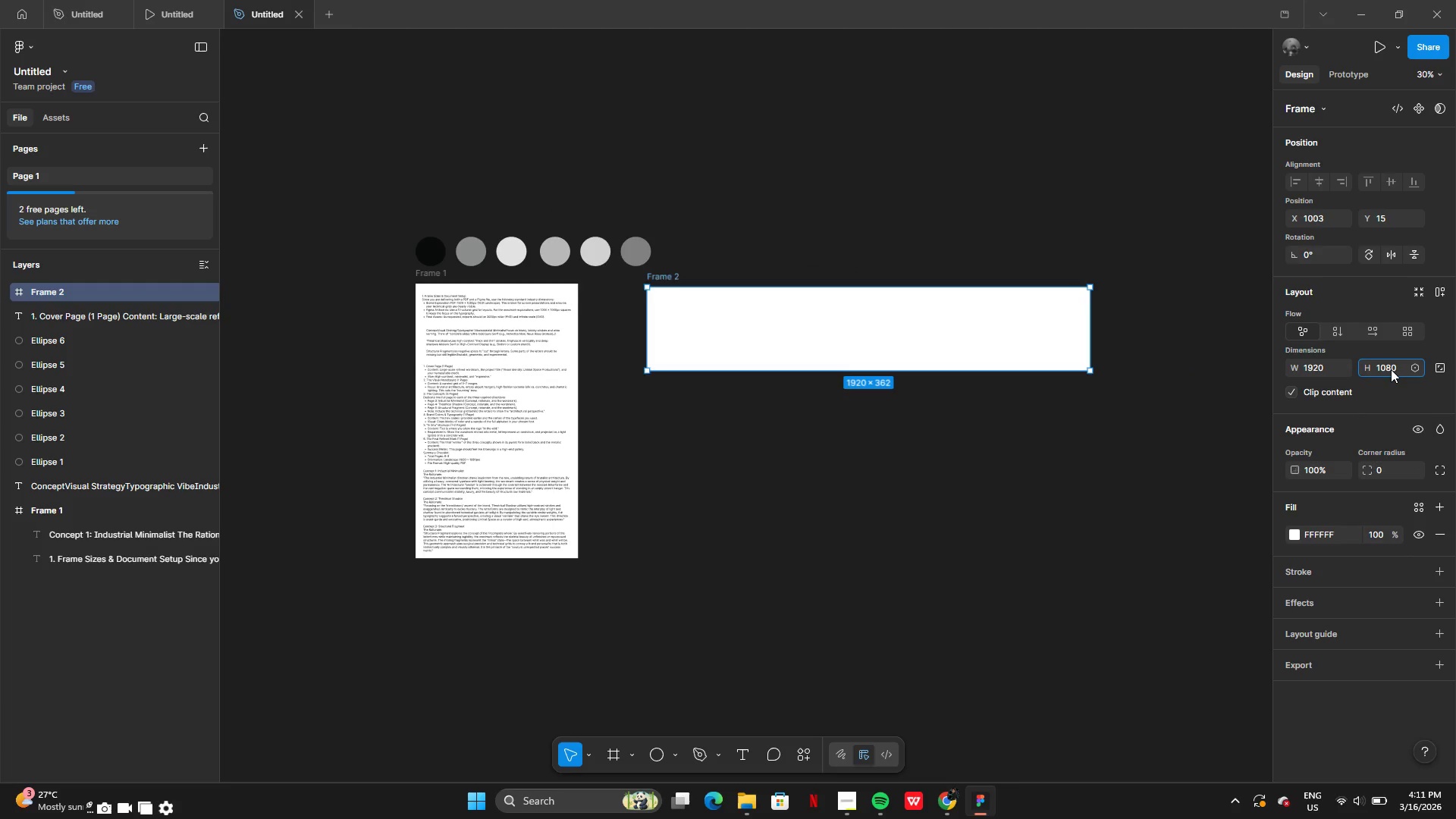 
key(Enter)
 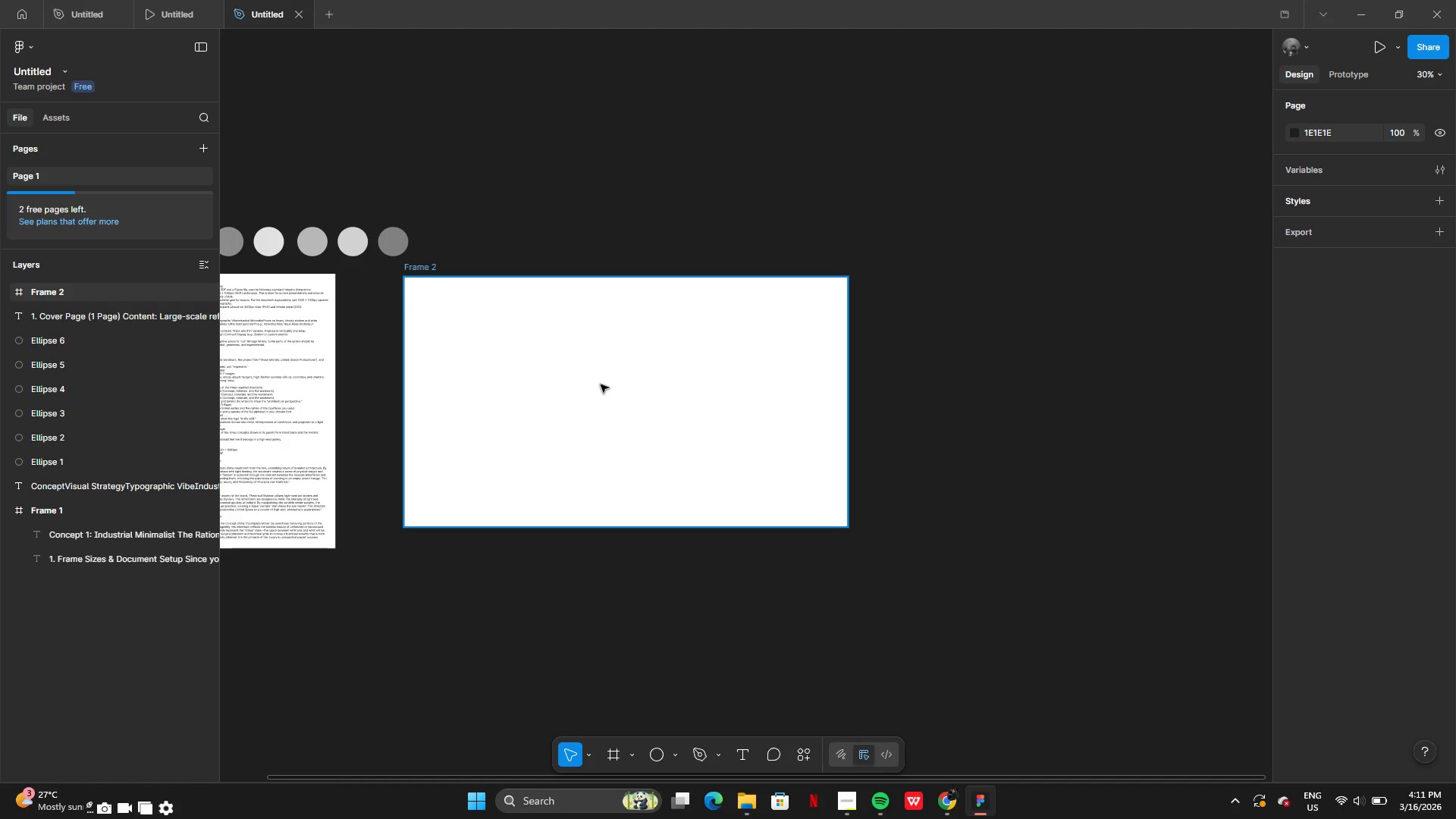 
wait(5.59)
 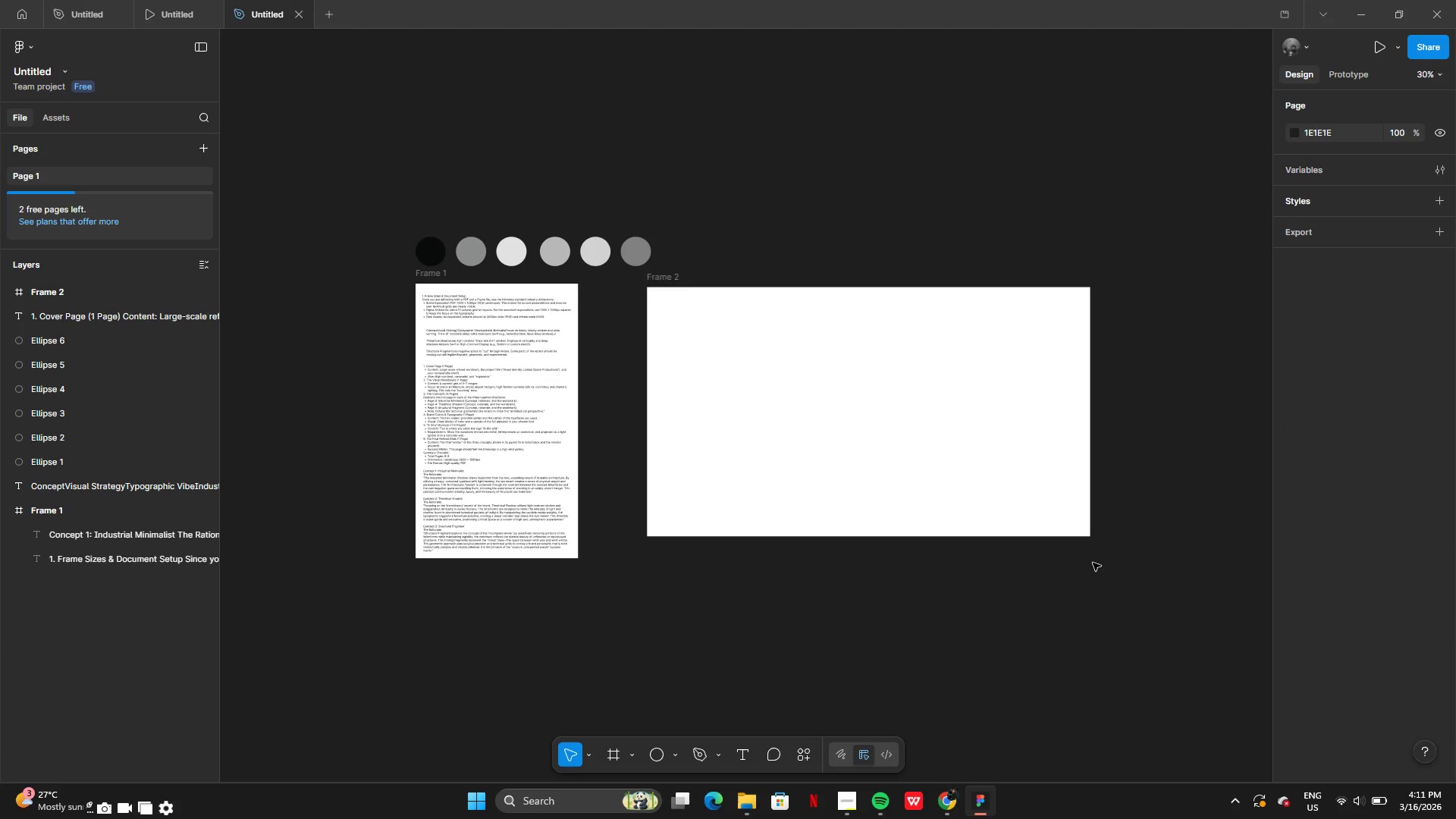 
hold_key(key=AltLeft, duration=0.41)
left_click_drag(start_coordinate=[587, 375], to_coordinate=[714, 374])
 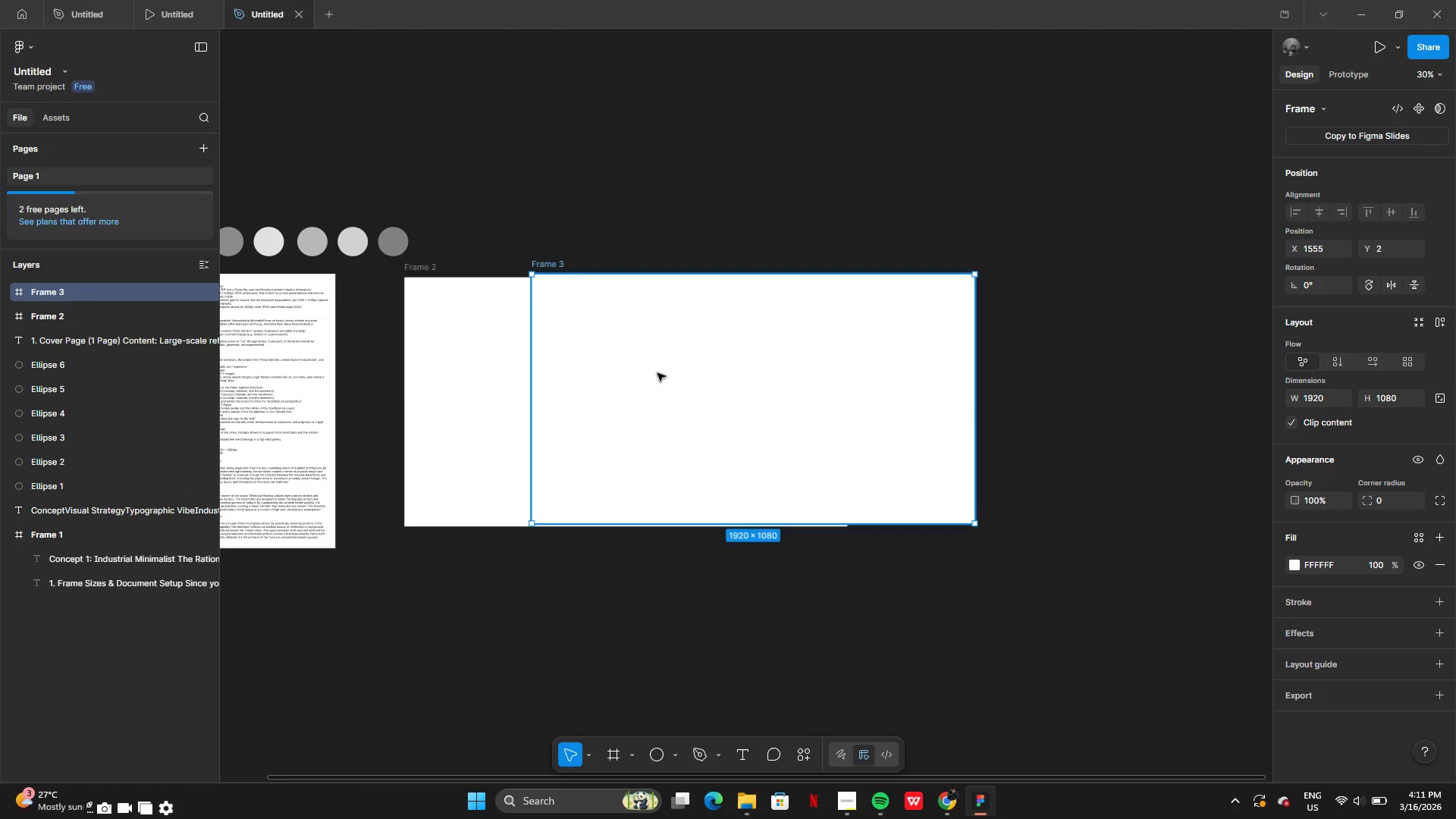 
left_click_drag(start_coordinate=[657, 373], to_coordinate=[1024, 378])
 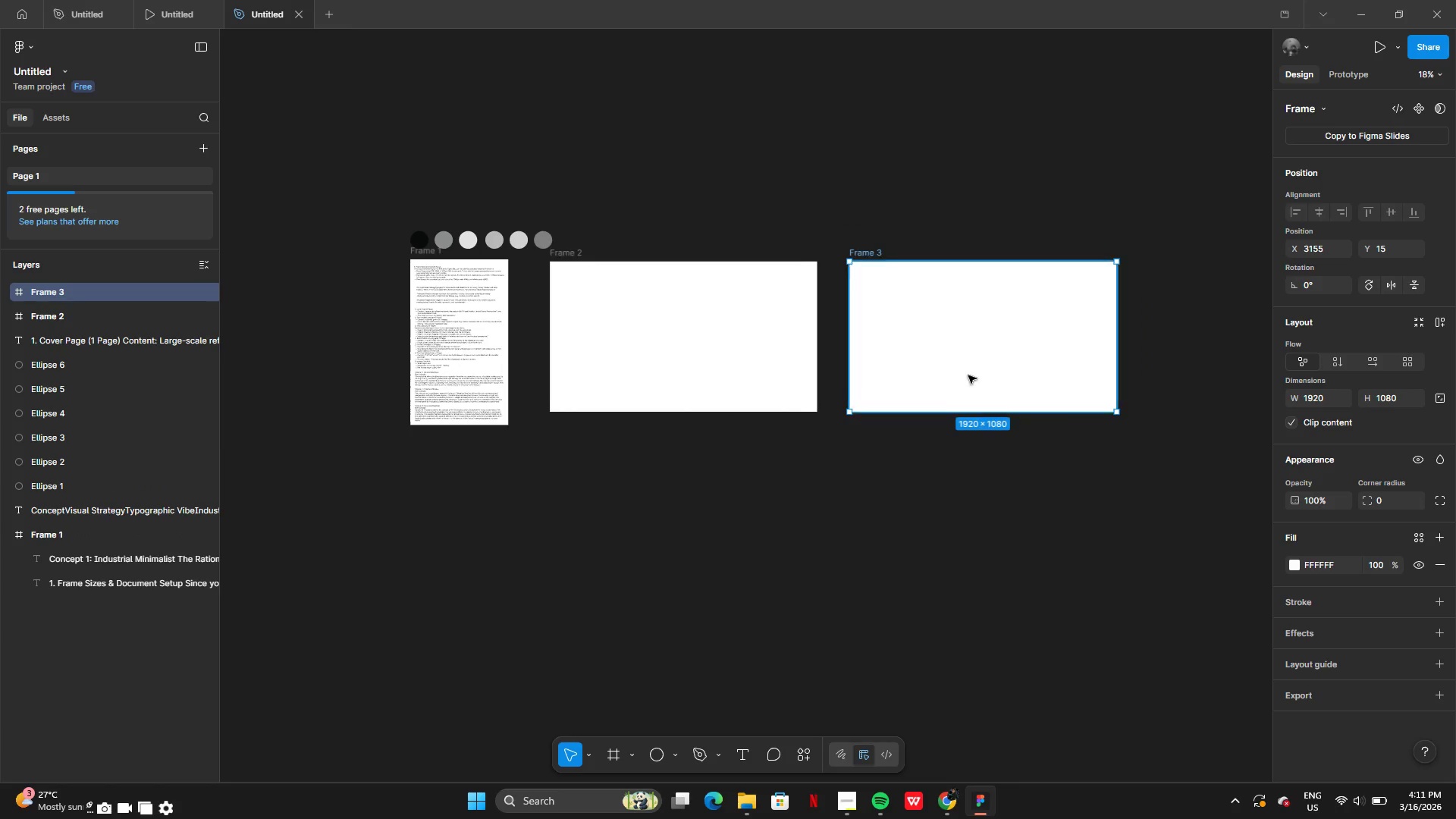 
wait(5.62)
 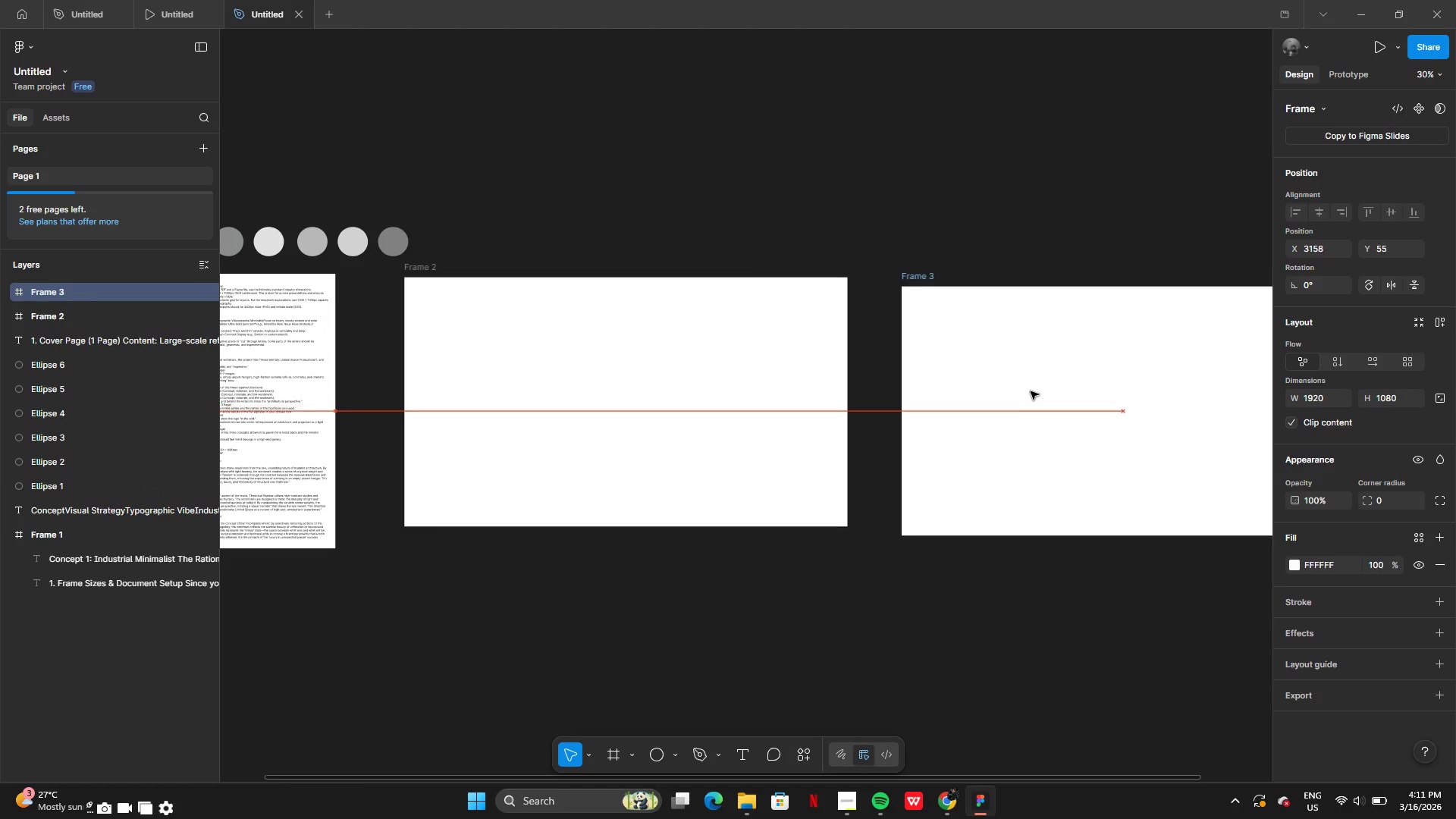 
hold_key(key=AltLeft, duration=0.41)
left_click_drag(start_coordinate=[861, 353], to_coordinate=[1059, 345])
 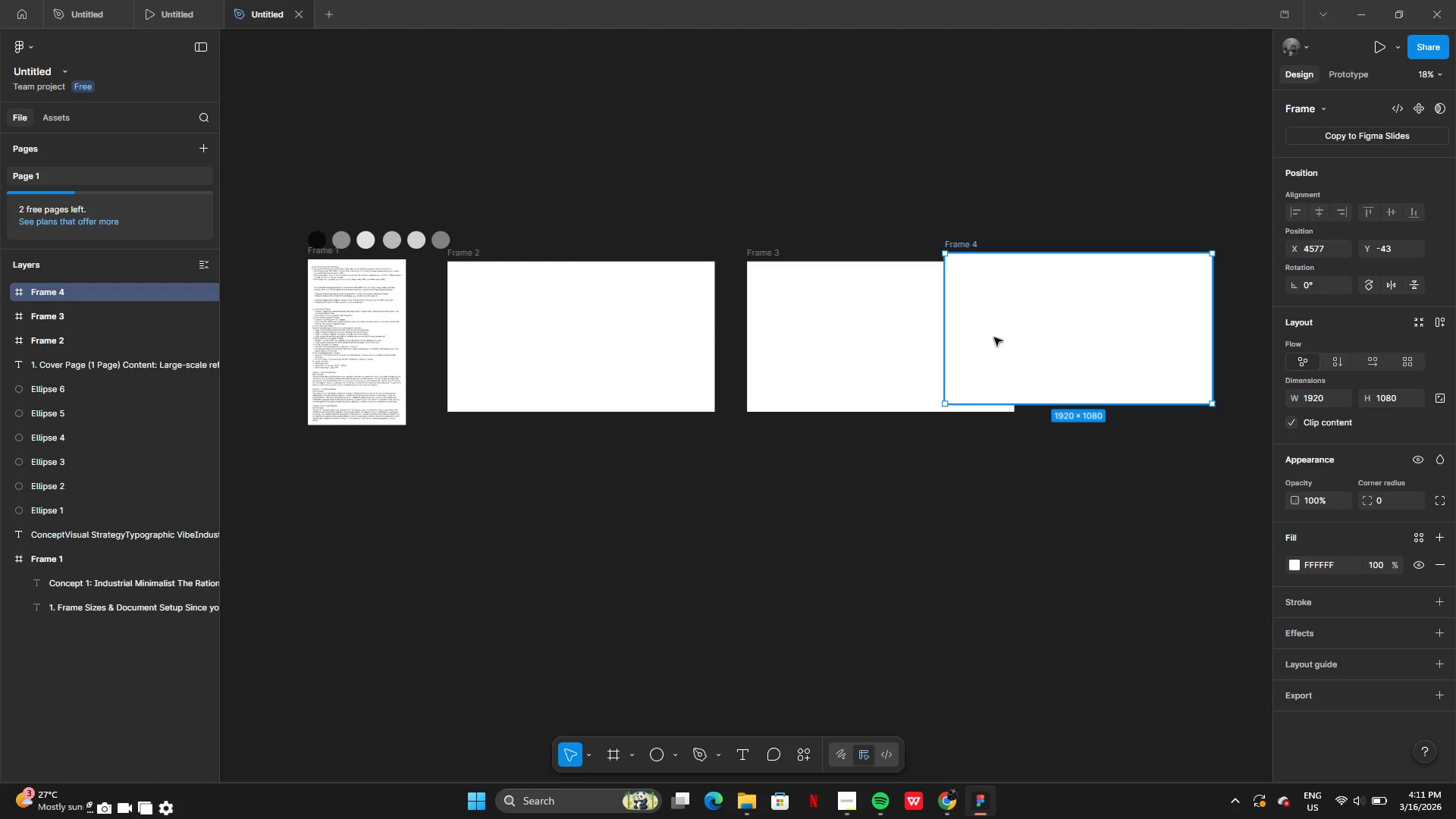 
left_click_drag(start_coordinate=[994, 337], to_coordinate=[1097, 349])
 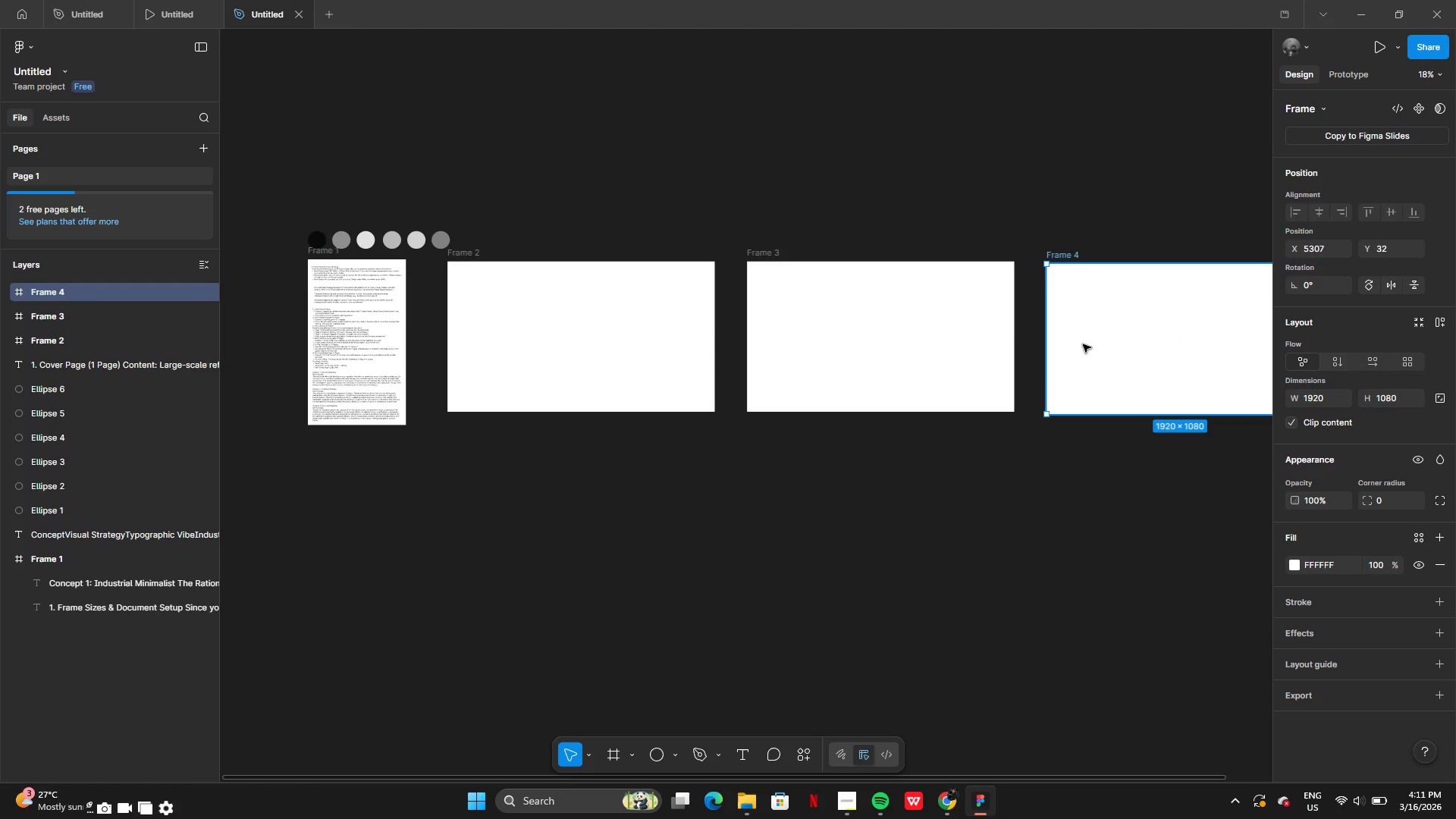 
hold_key(key=AltLeft, duration=0.73)
left_click_drag(start_coordinate=[1112, 344], to_coordinate=[1067, 435])
 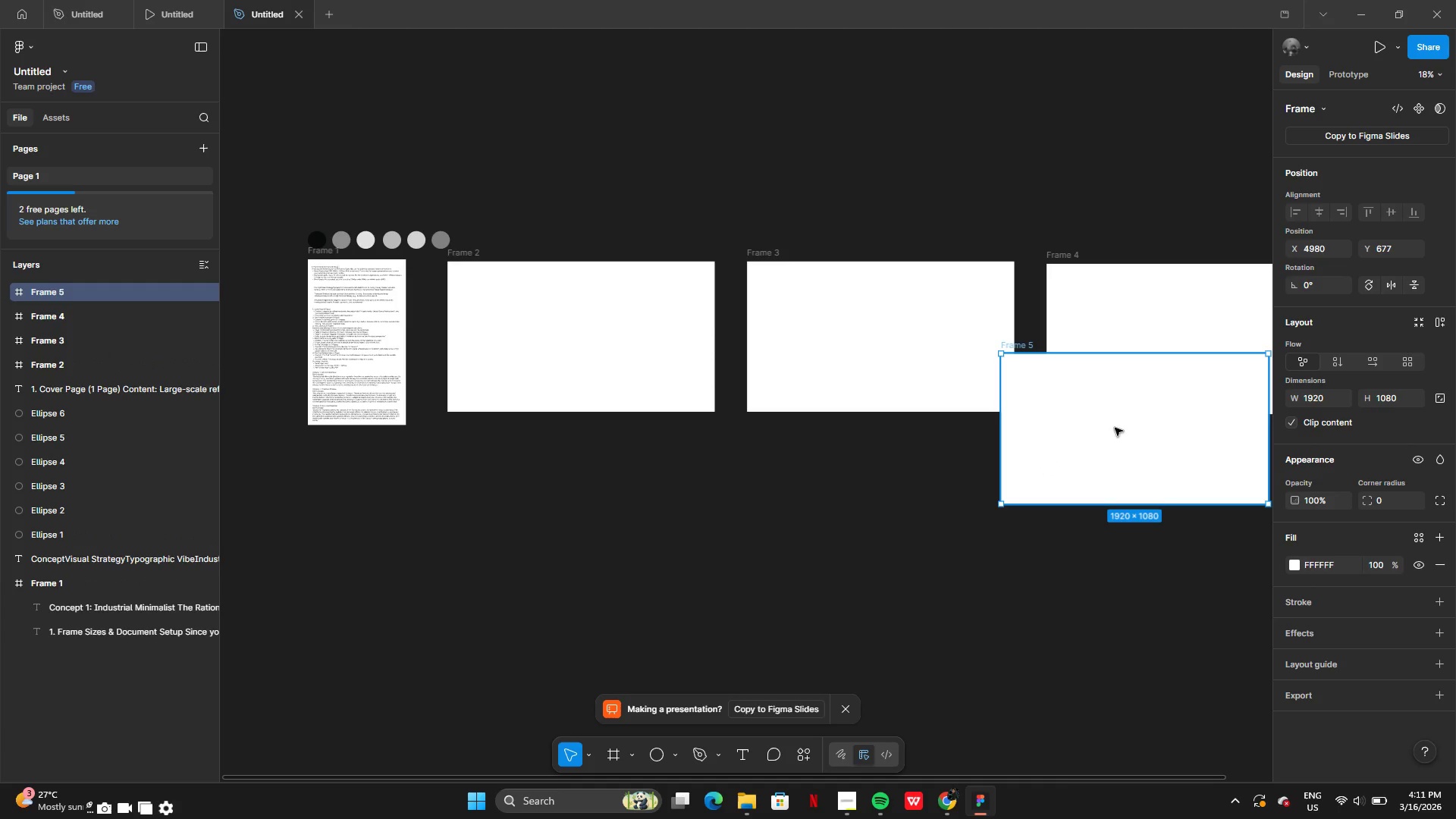 
left_click_drag(start_coordinate=[1115, 428], to_coordinate=[561, 523])
 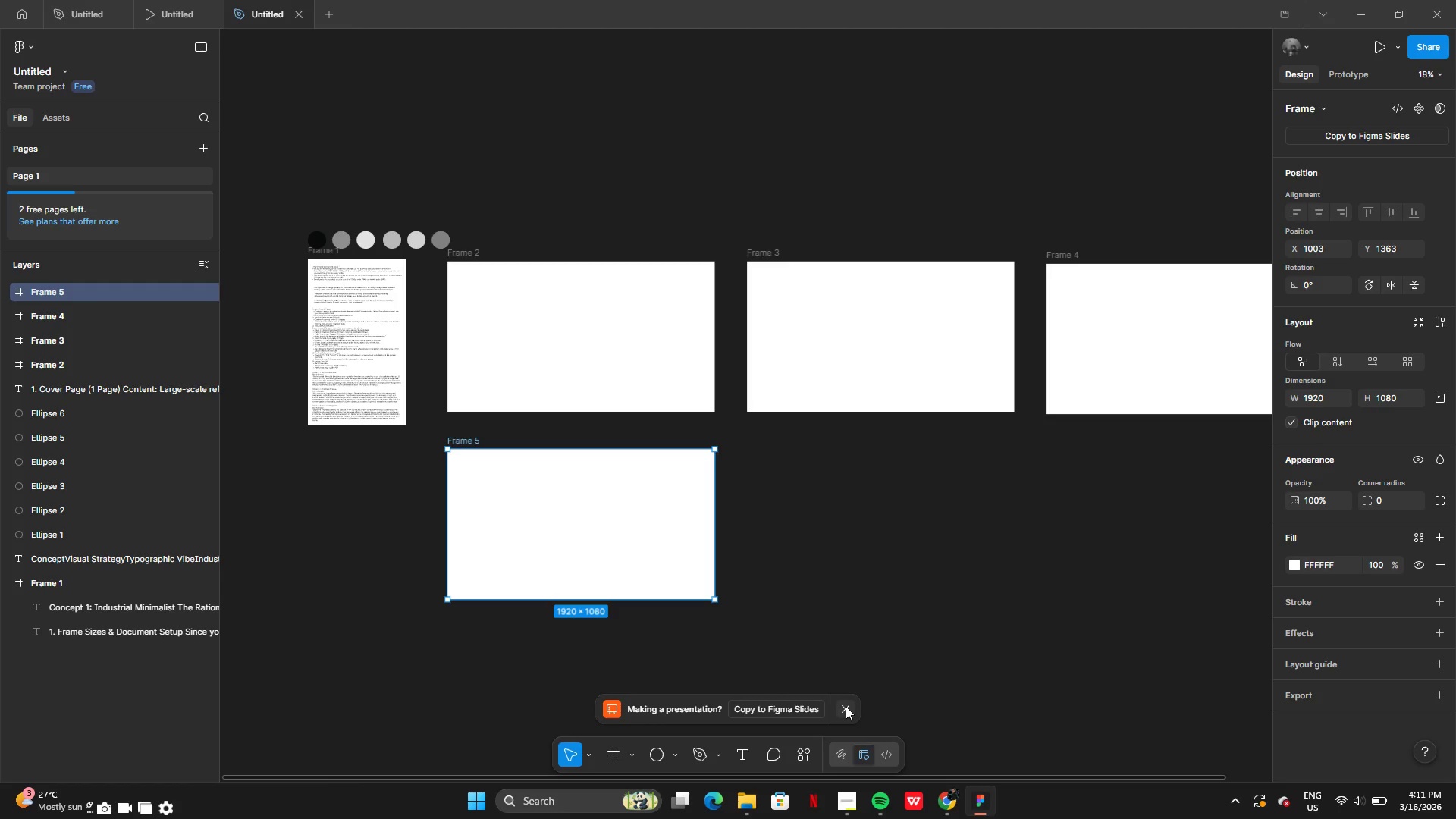 
left_click([846, 706])
 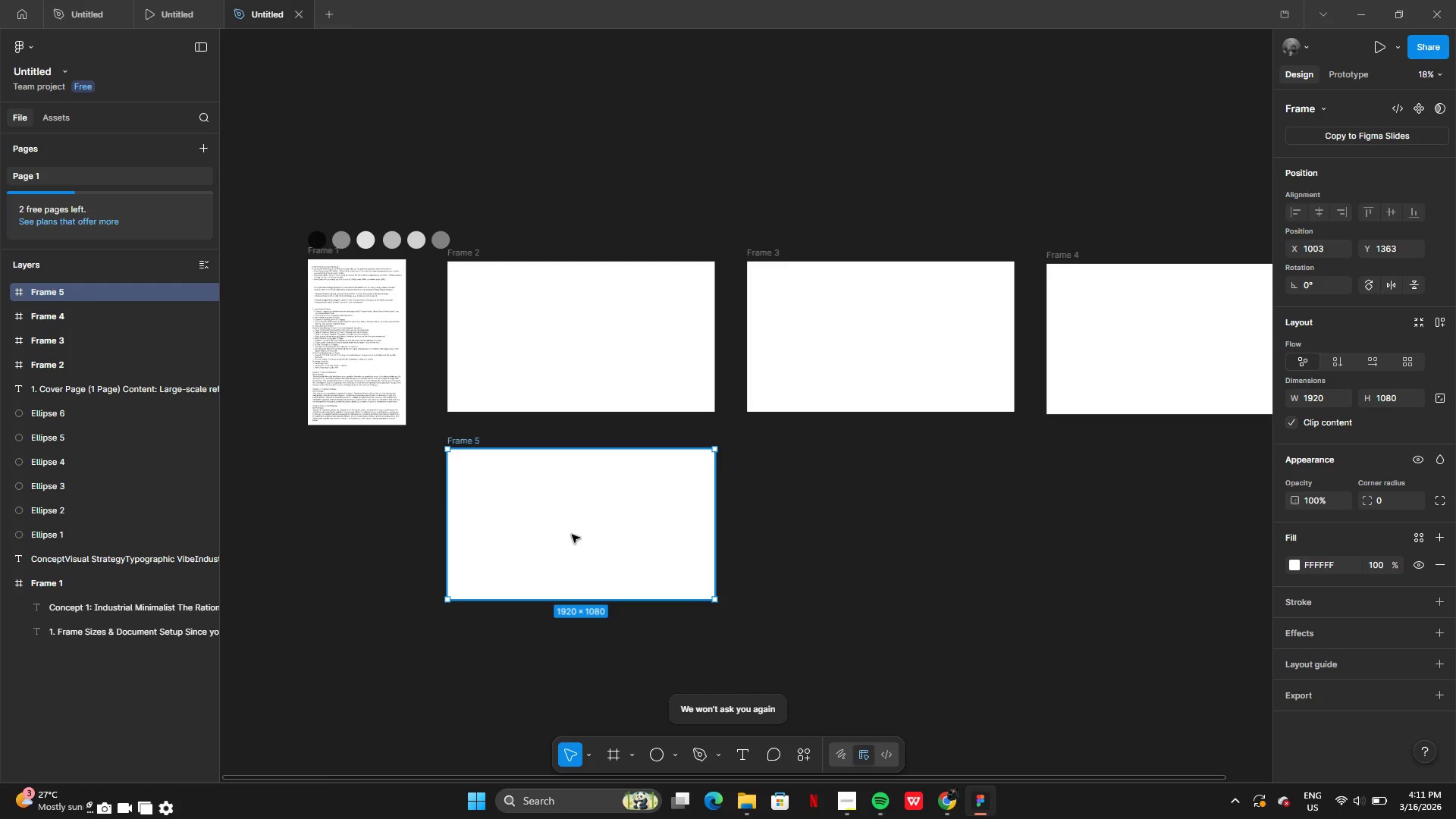 
hold_key(key=AltLeft, duration=0.42)
left_click_drag(start_coordinate=[560, 535], to_coordinate=[750, 554])
 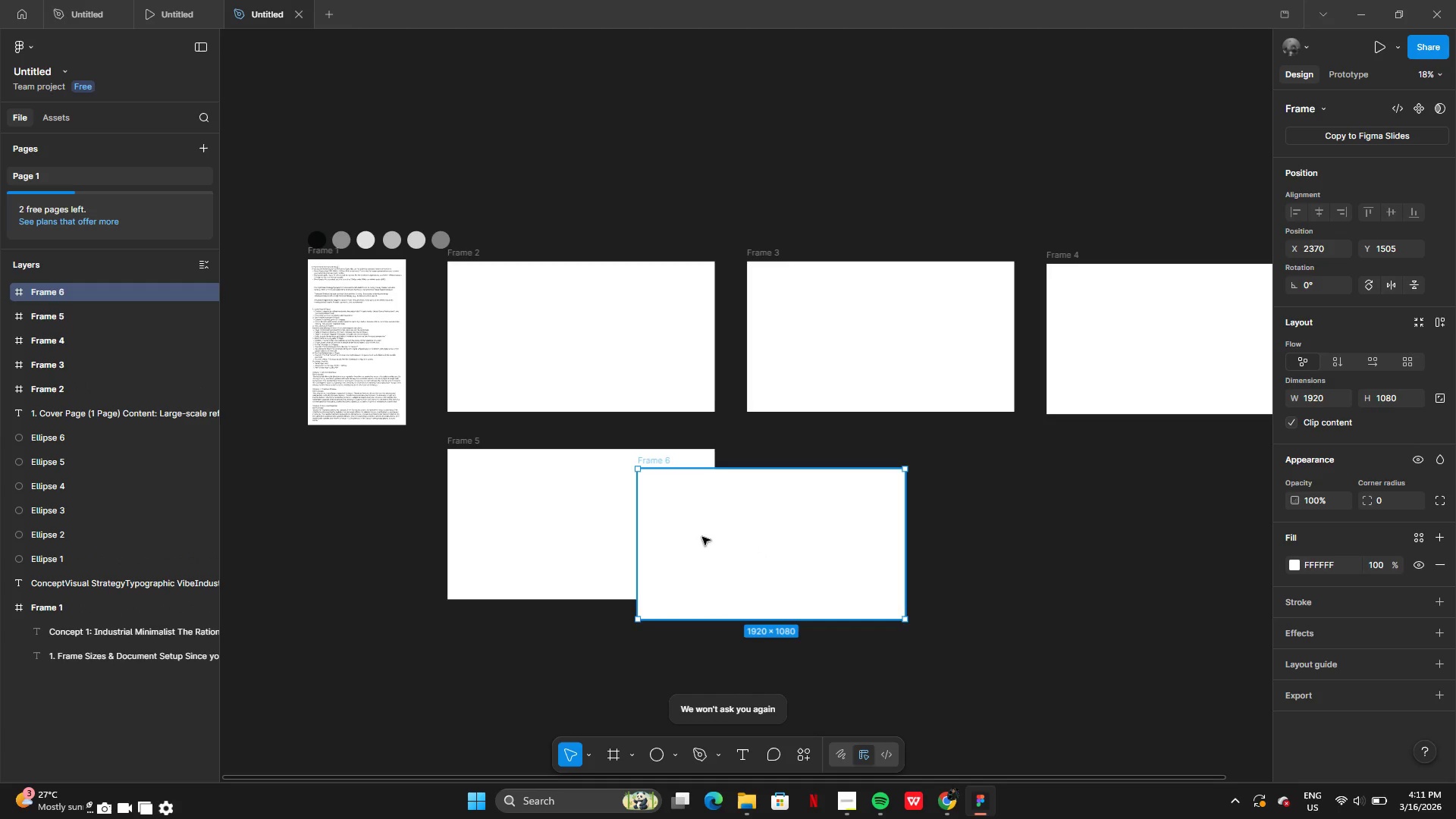 
left_click_drag(start_coordinate=[703, 537], to_coordinate=[811, 514])
 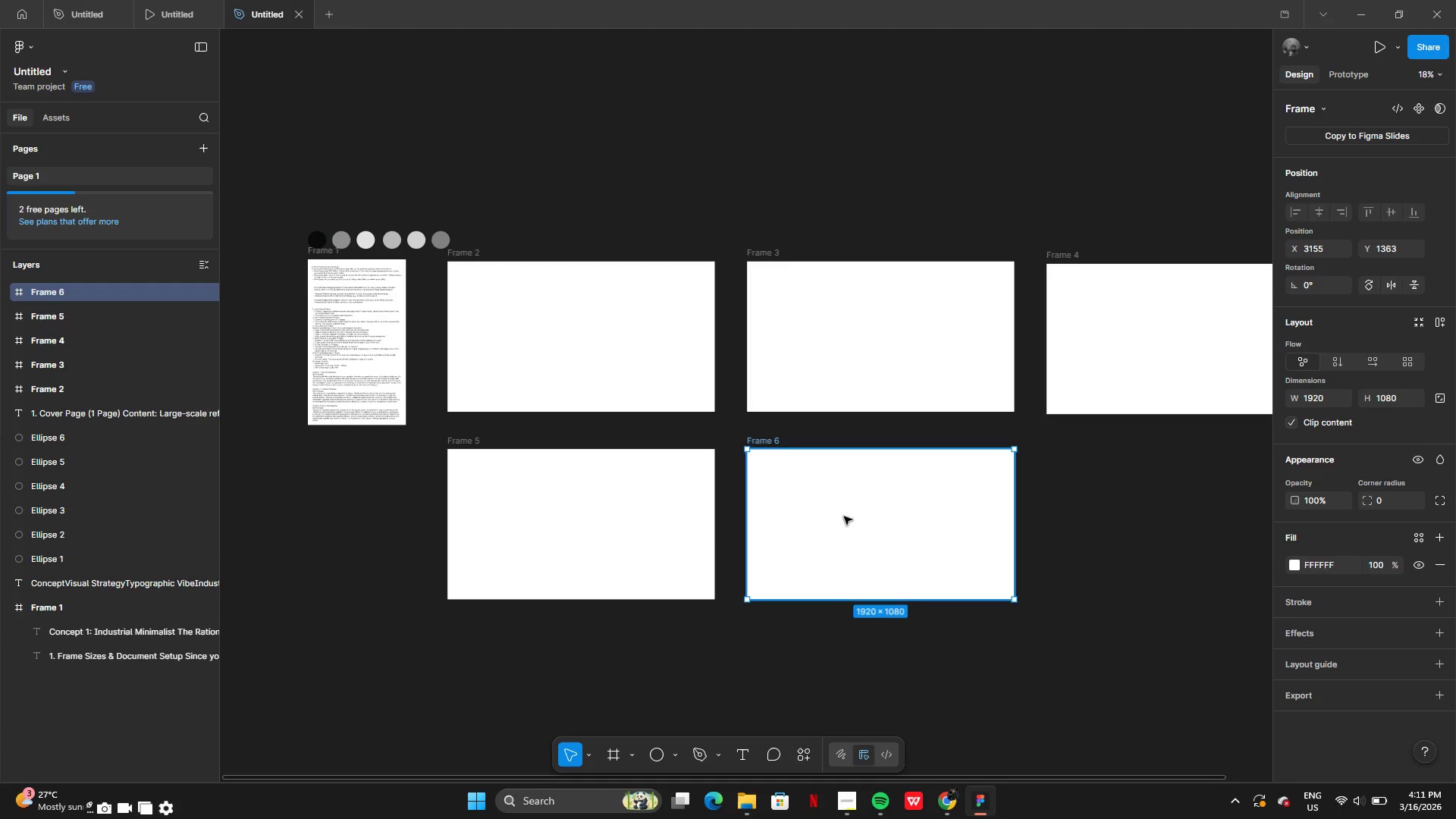 
hold_key(key=AltLeft, duration=0.39)
left_click_drag(start_coordinate=[841, 519], to_coordinate=[1095, 519])
 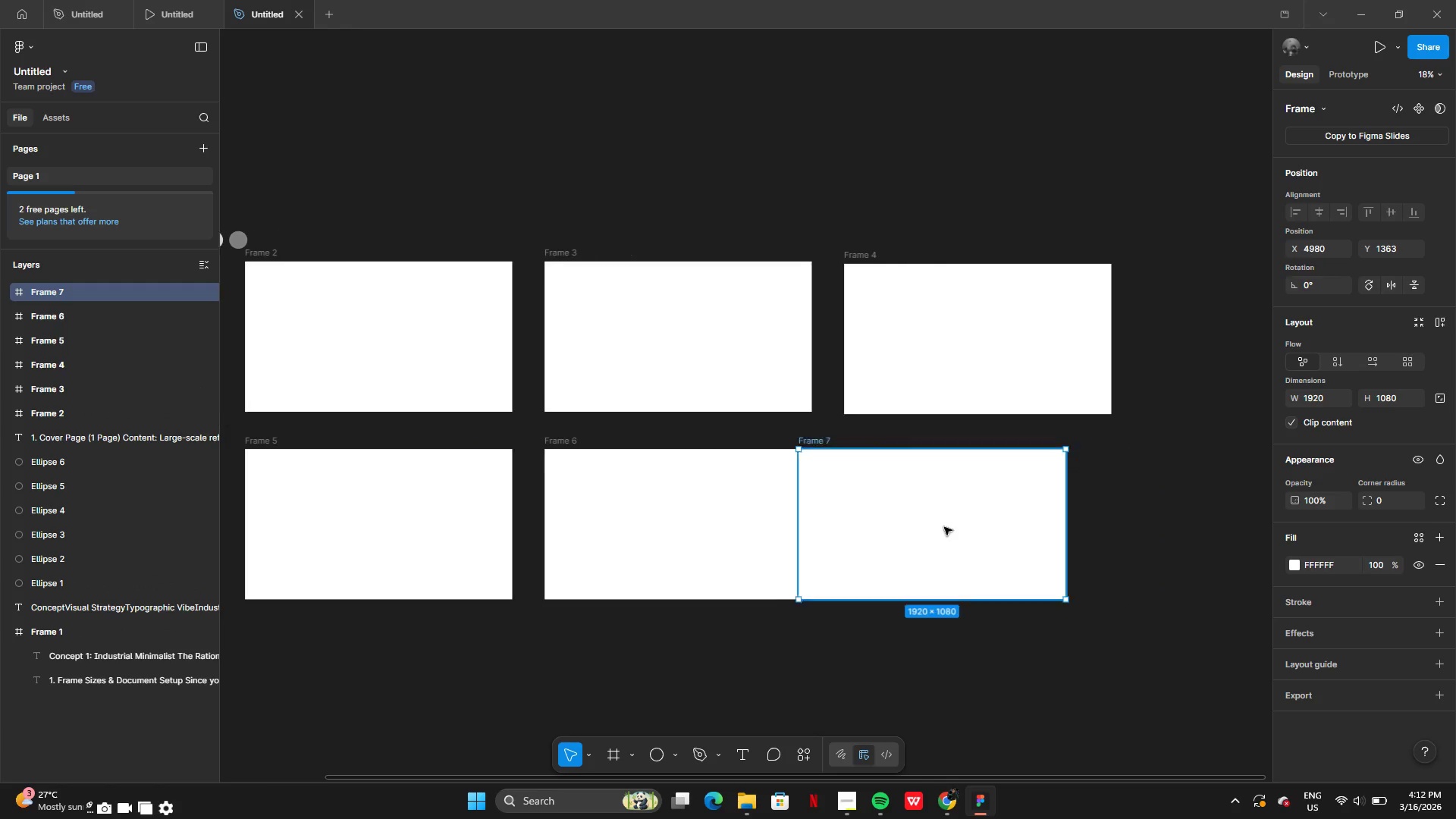 
left_click_drag(start_coordinate=[875, 524], to_coordinate=[923, 524])
 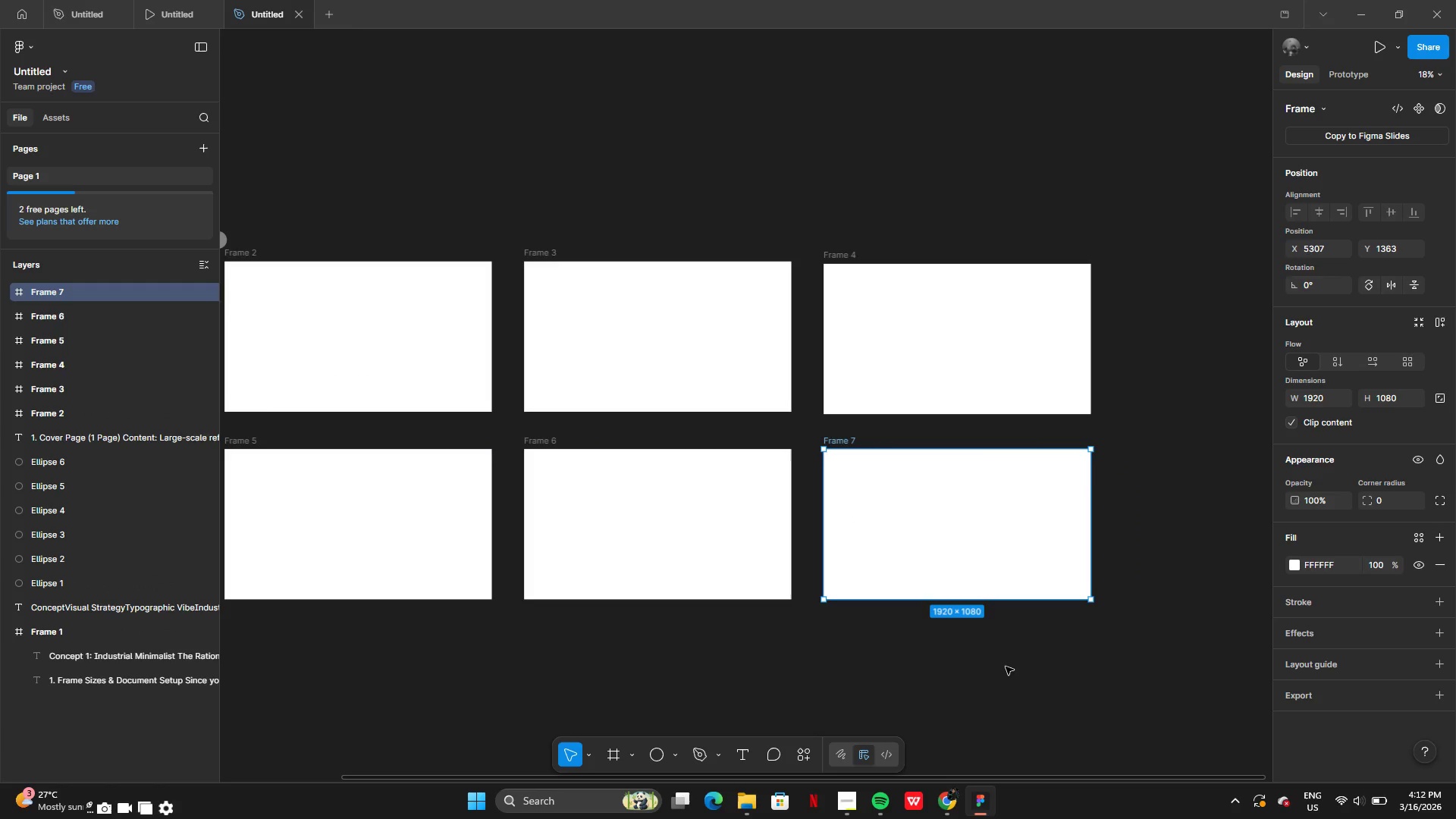 
left_click([1006, 667])
 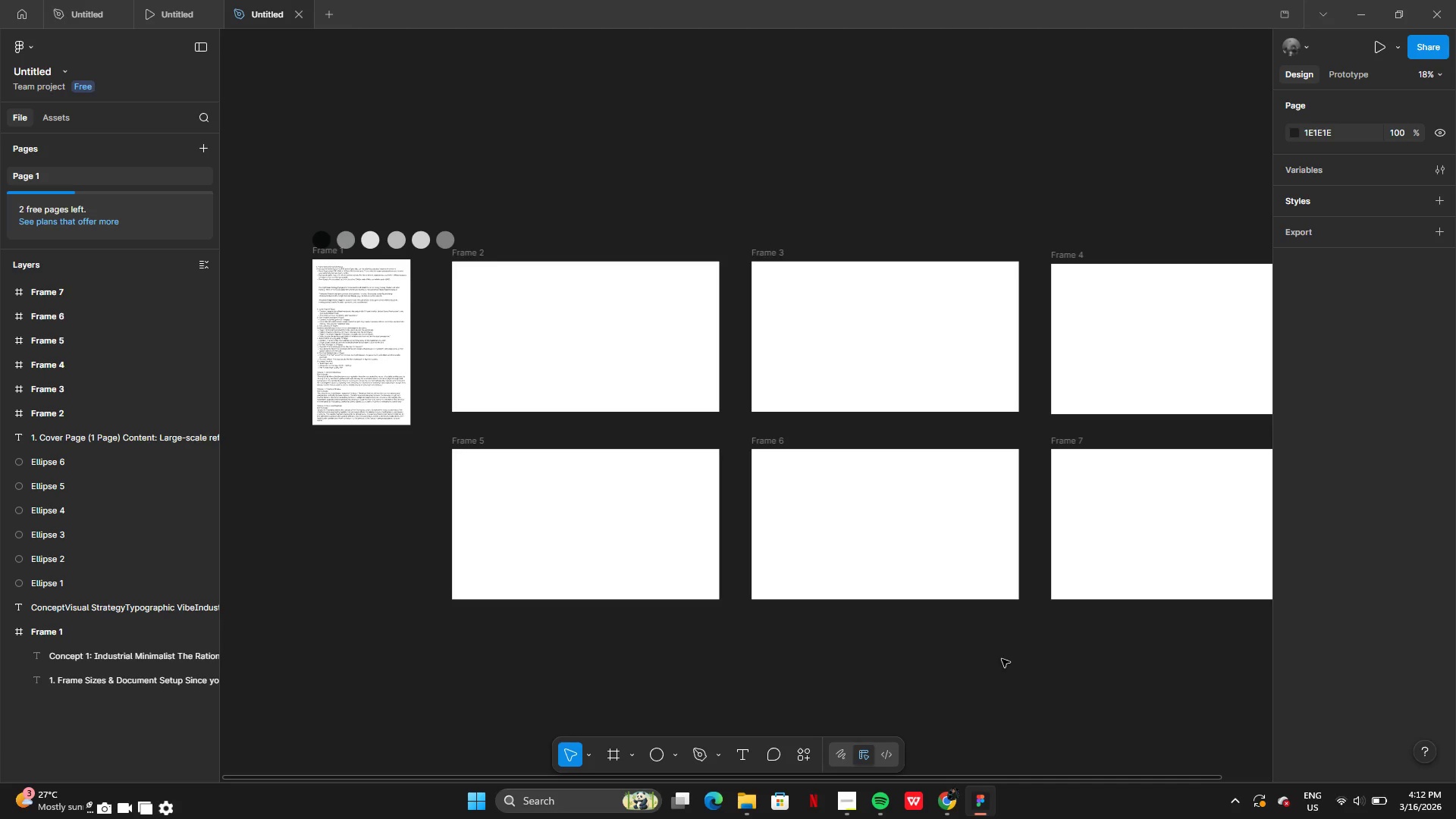 
wait(15.77)
 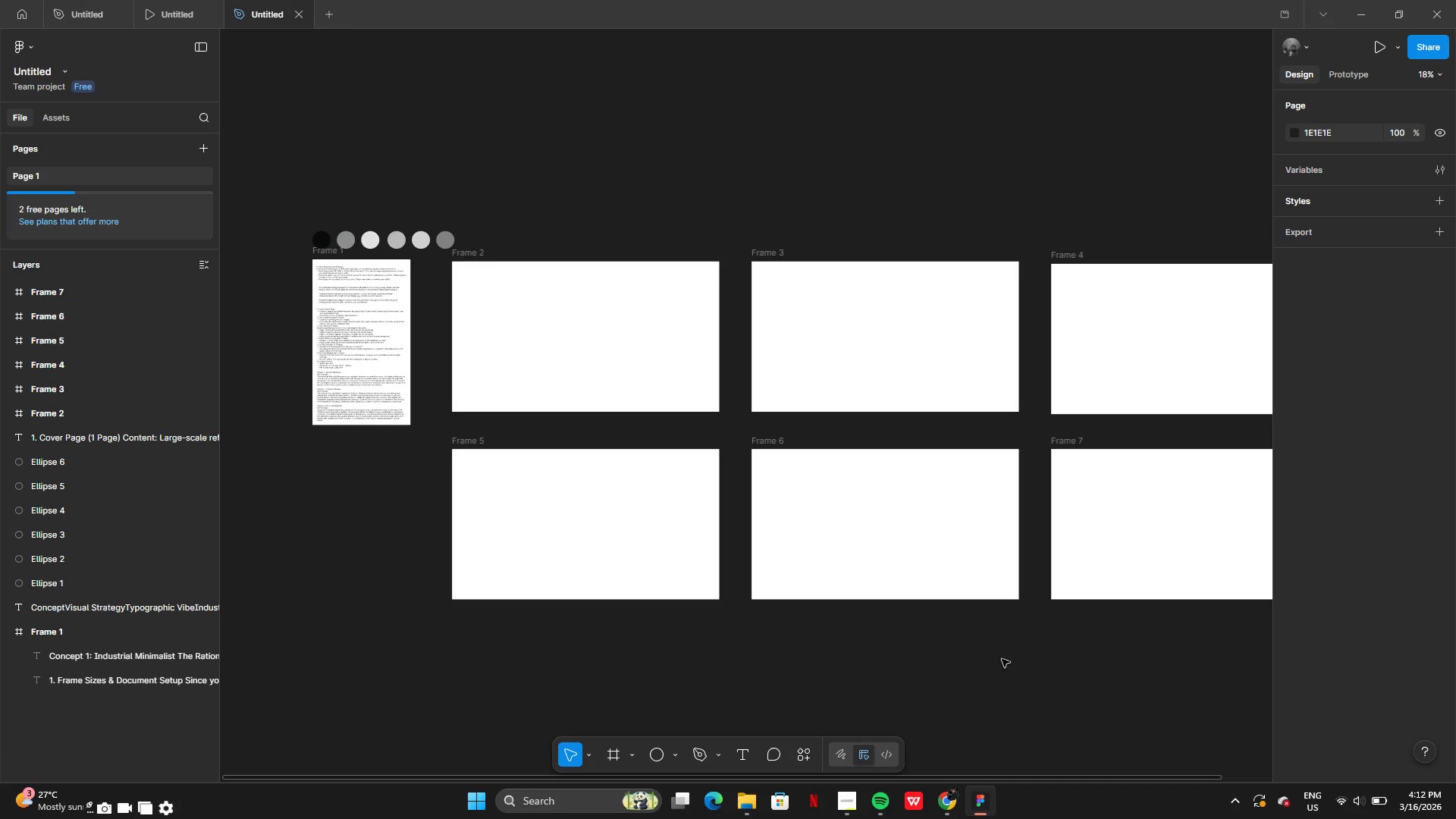 
left_click_drag(start_coordinate=[365, 102], to_coordinate=[307, 206])
 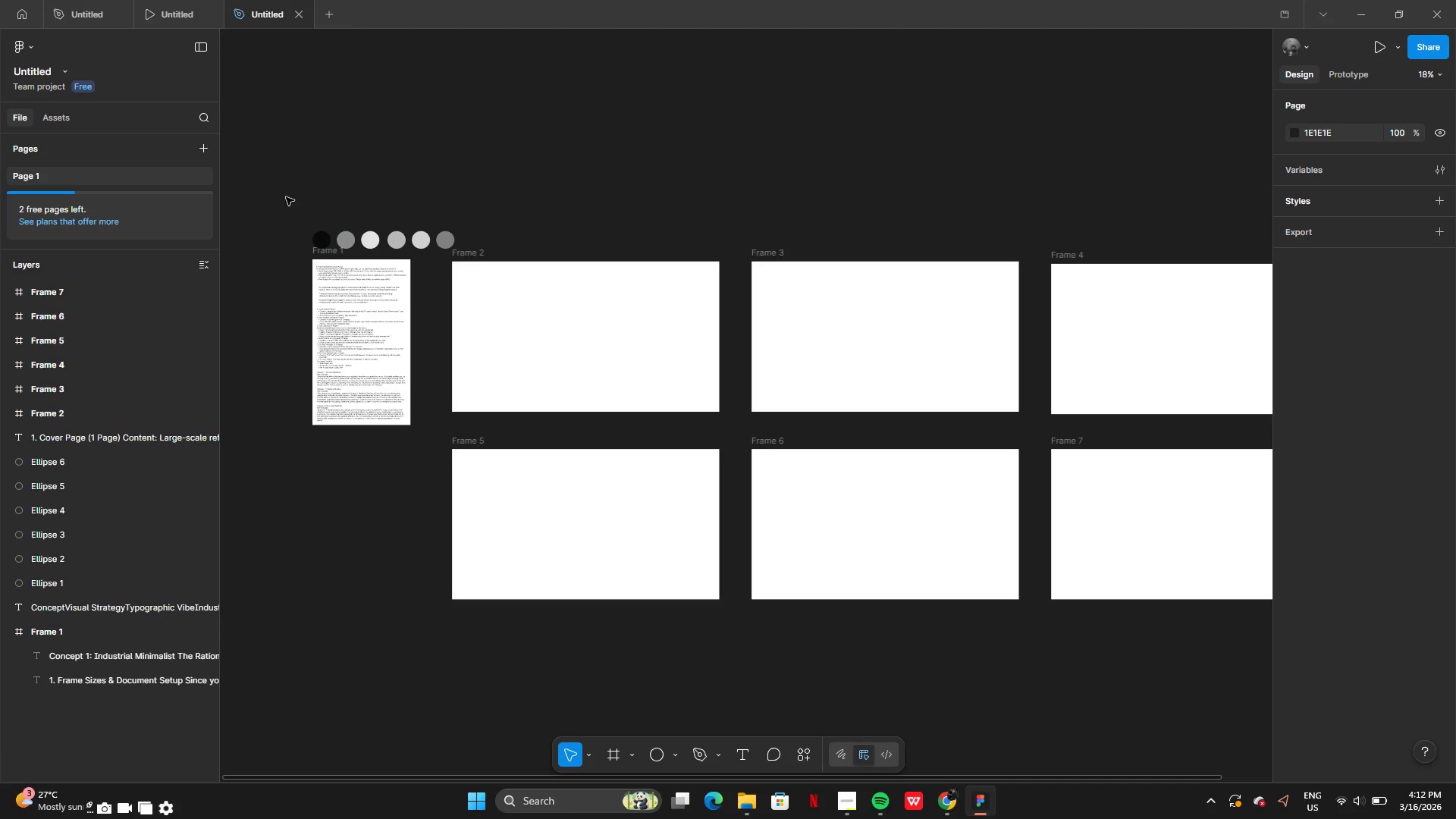 
left_click_drag(start_coordinate=[286, 197], to_coordinate=[451, 240])
 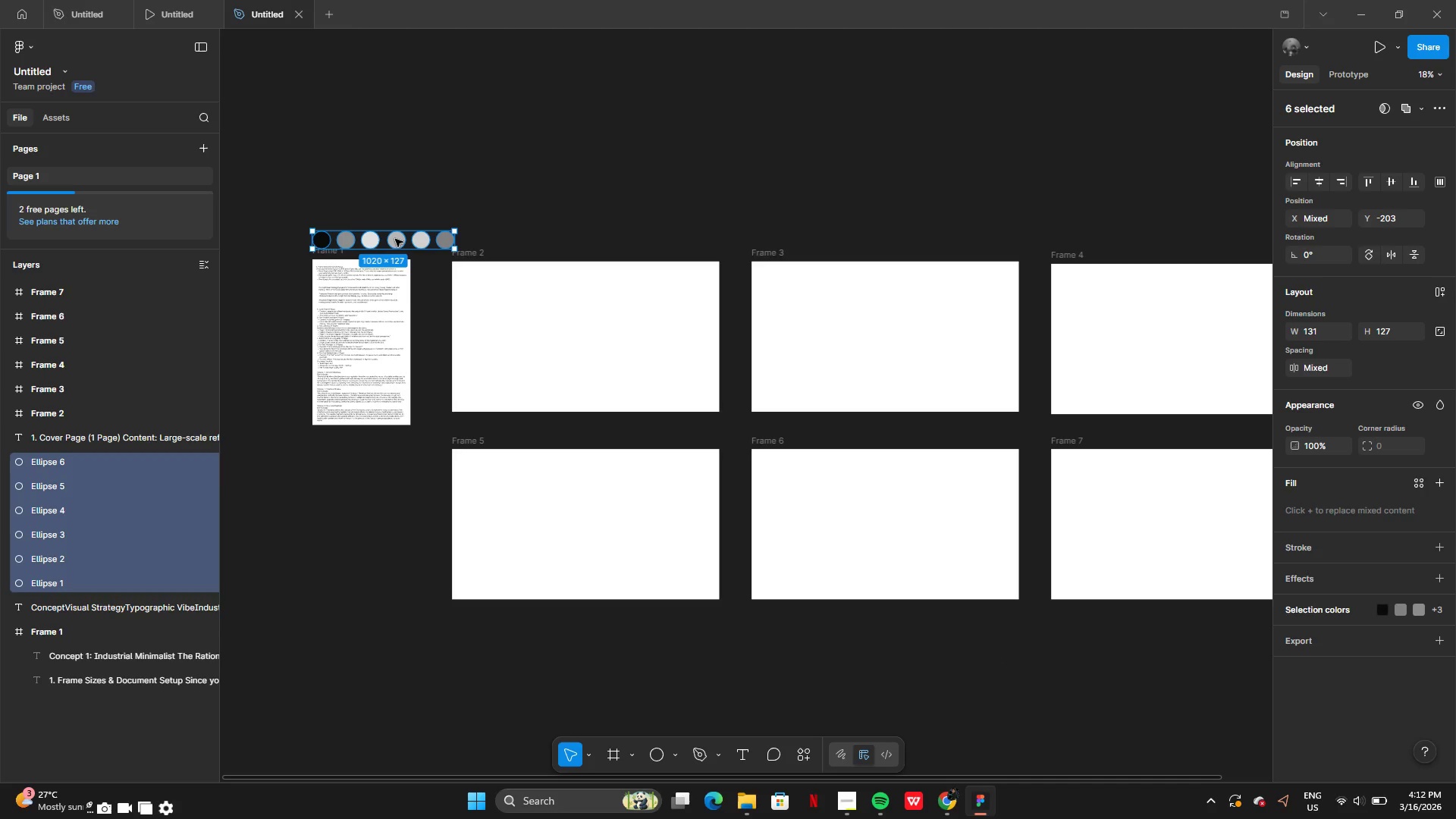 
left_click_drag(start_coordinate=[394, 239], to_coordinate=[893, 212])
 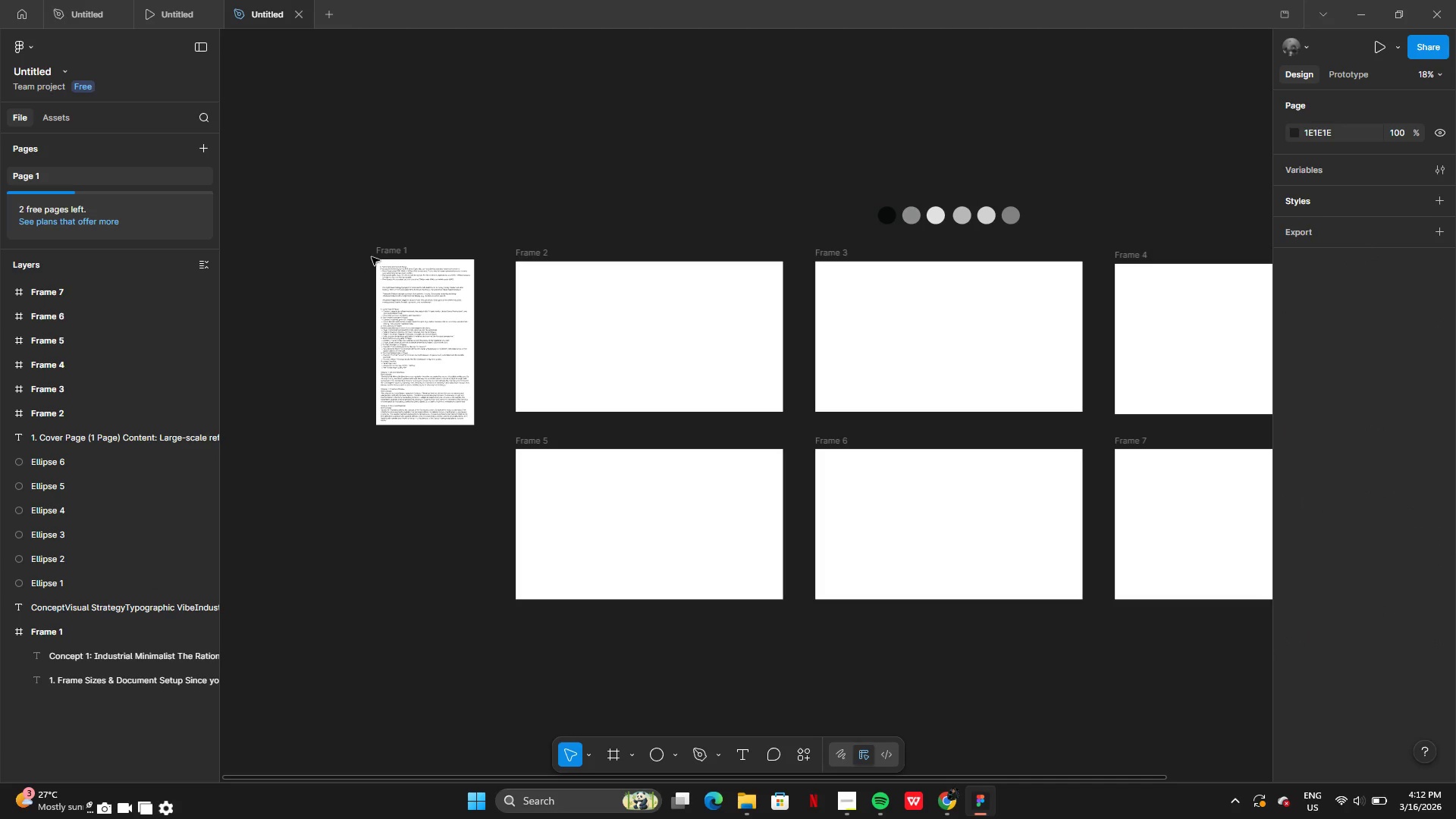 
left_click([382, 249])
 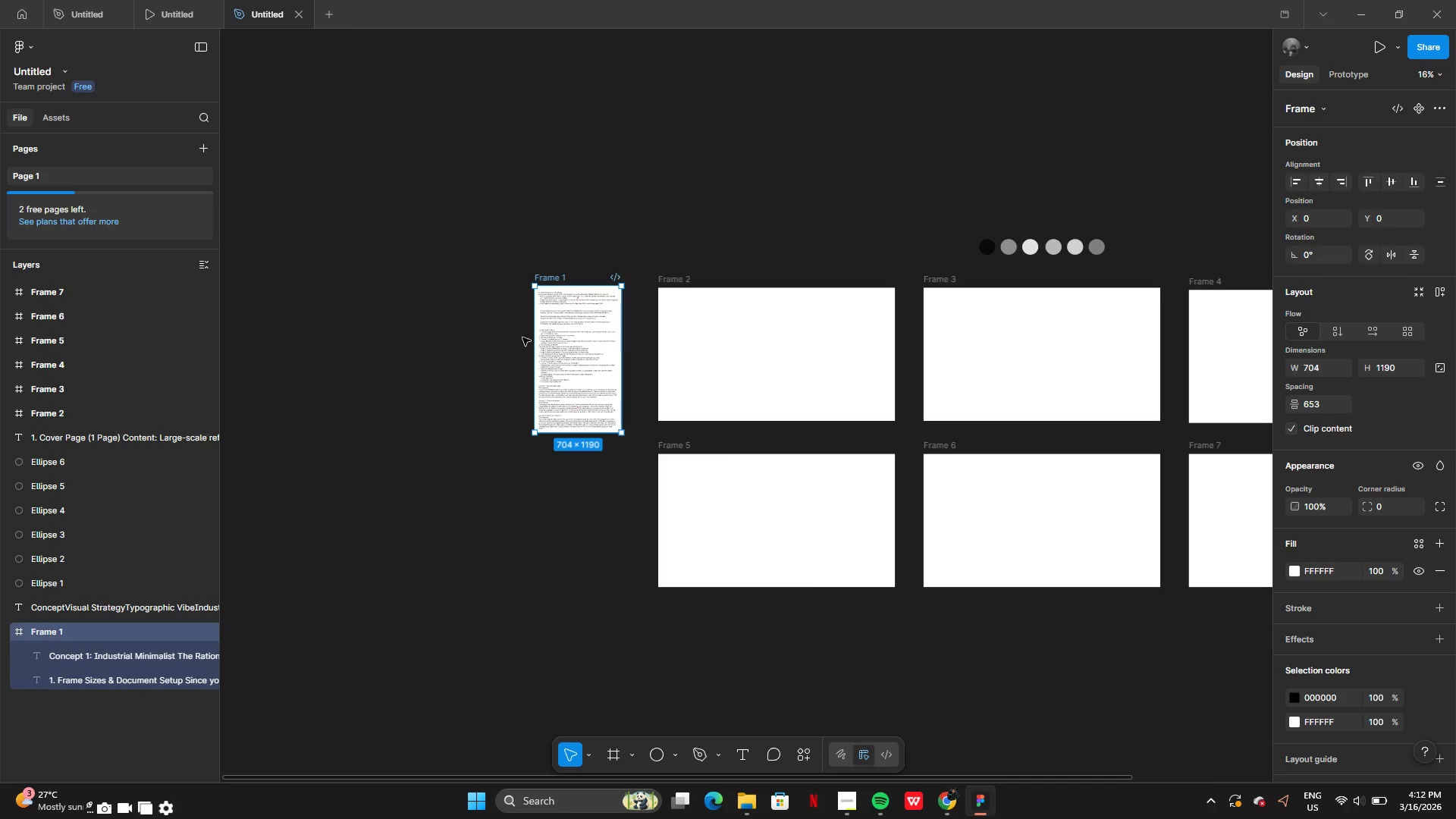 
left_click_drag(start_coordinate=[531, 284], to_coordinate=[319, 155])
 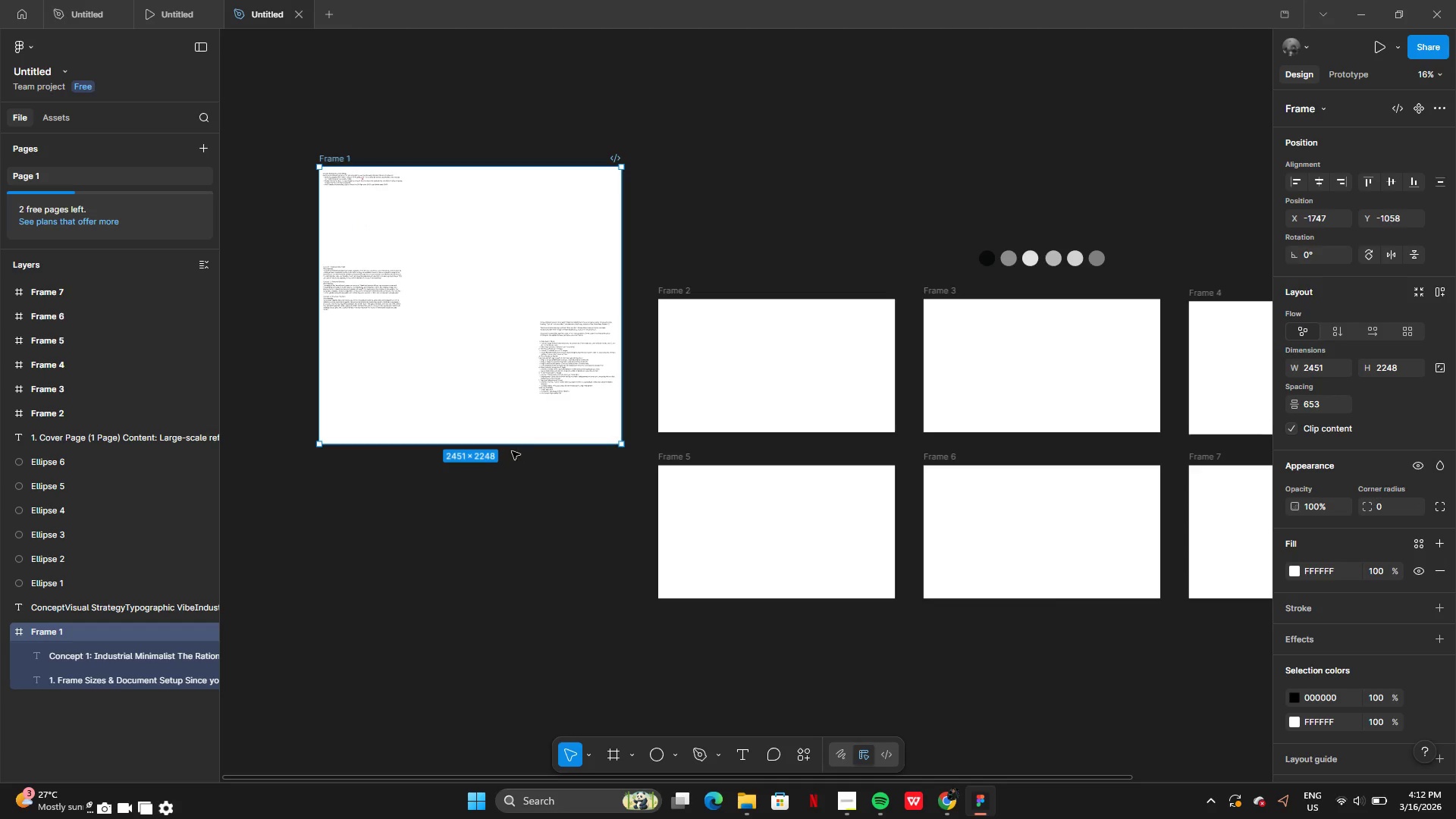 
left_click_drag(start_coordinate=[508, 447], to_coordinate=[500, 610])
 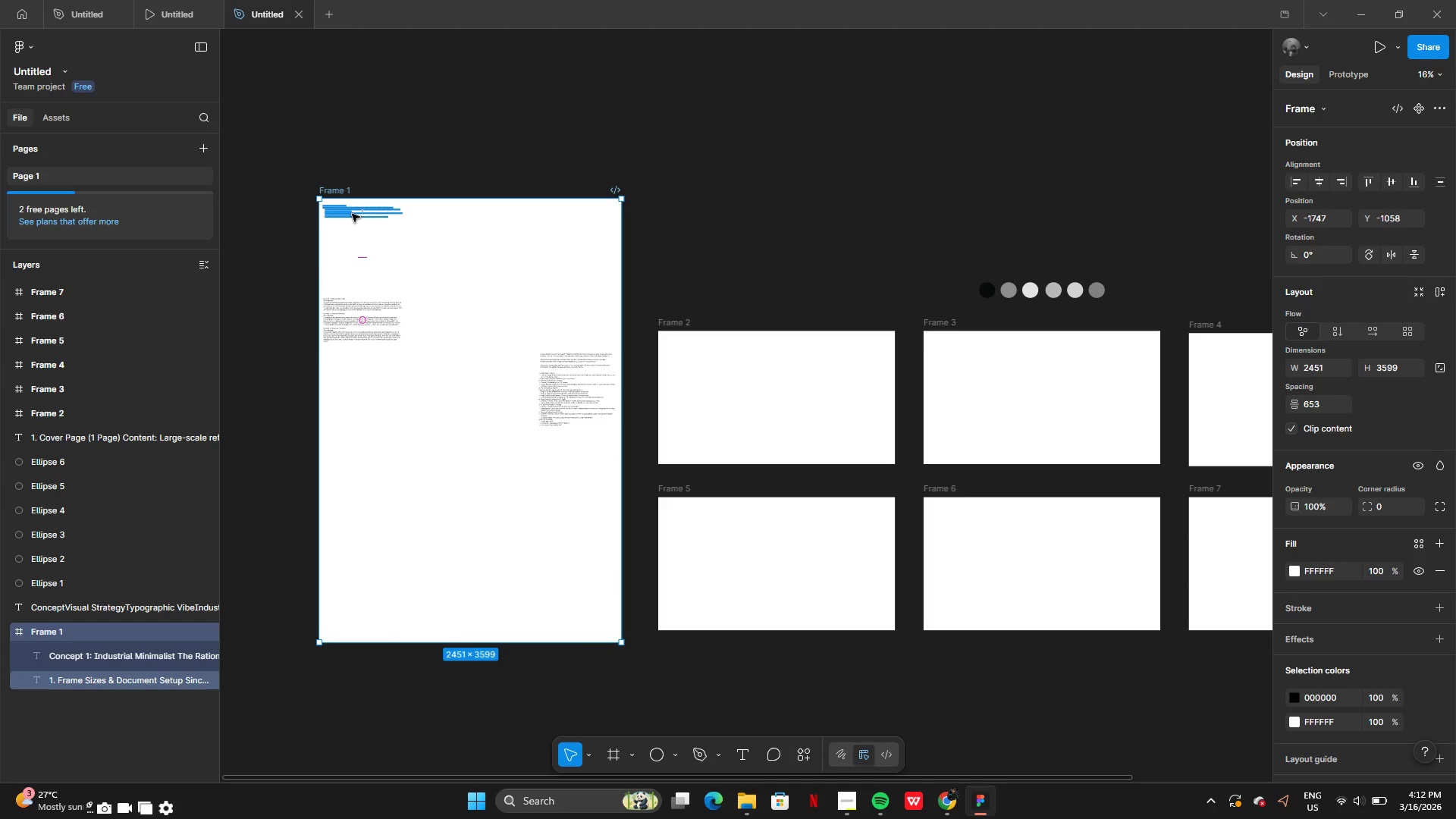 
left_click([352, 214])
 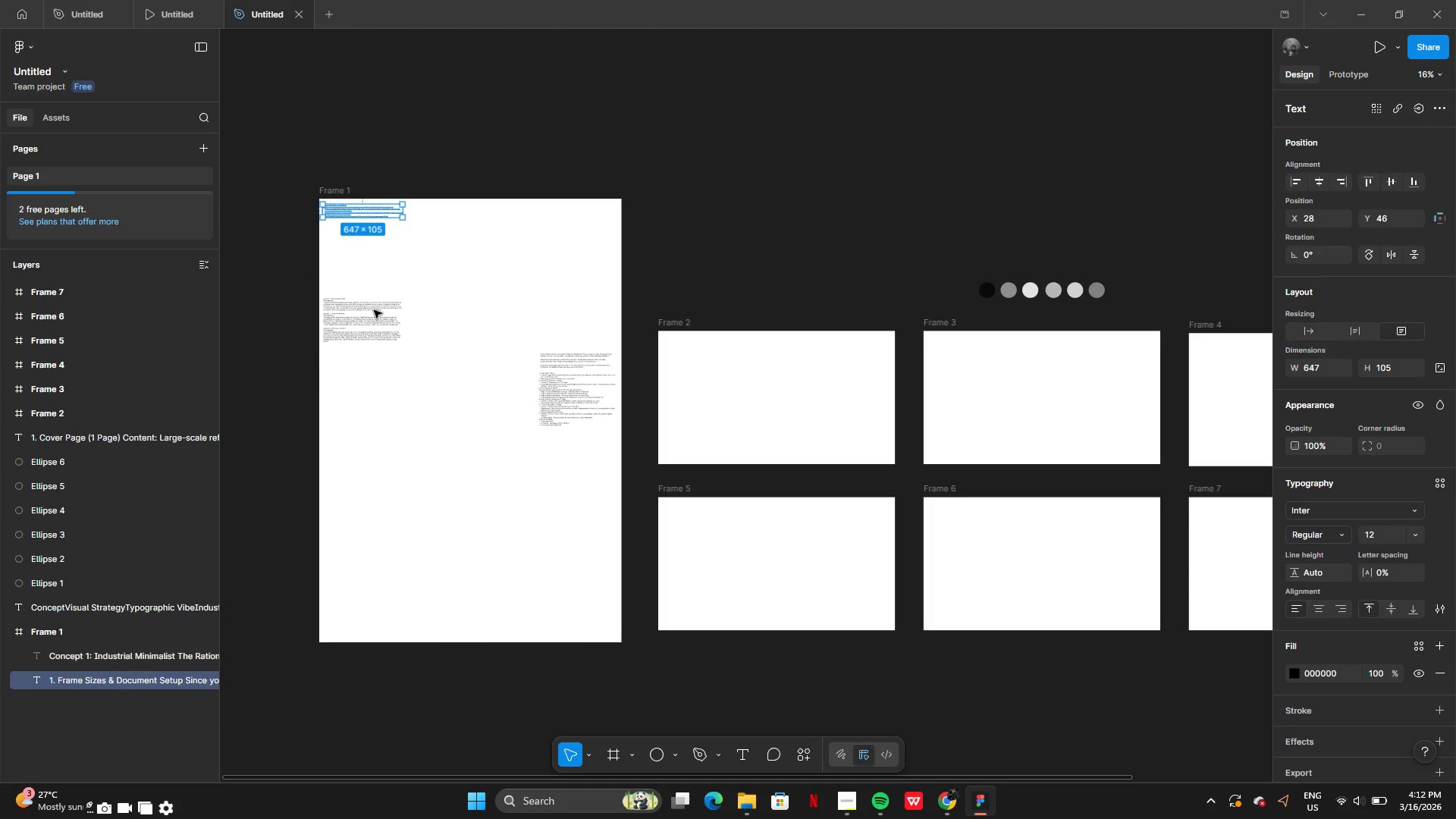 
hold_key(key=ShiftLeft, duration=0.83)
left_click([372, 315])
 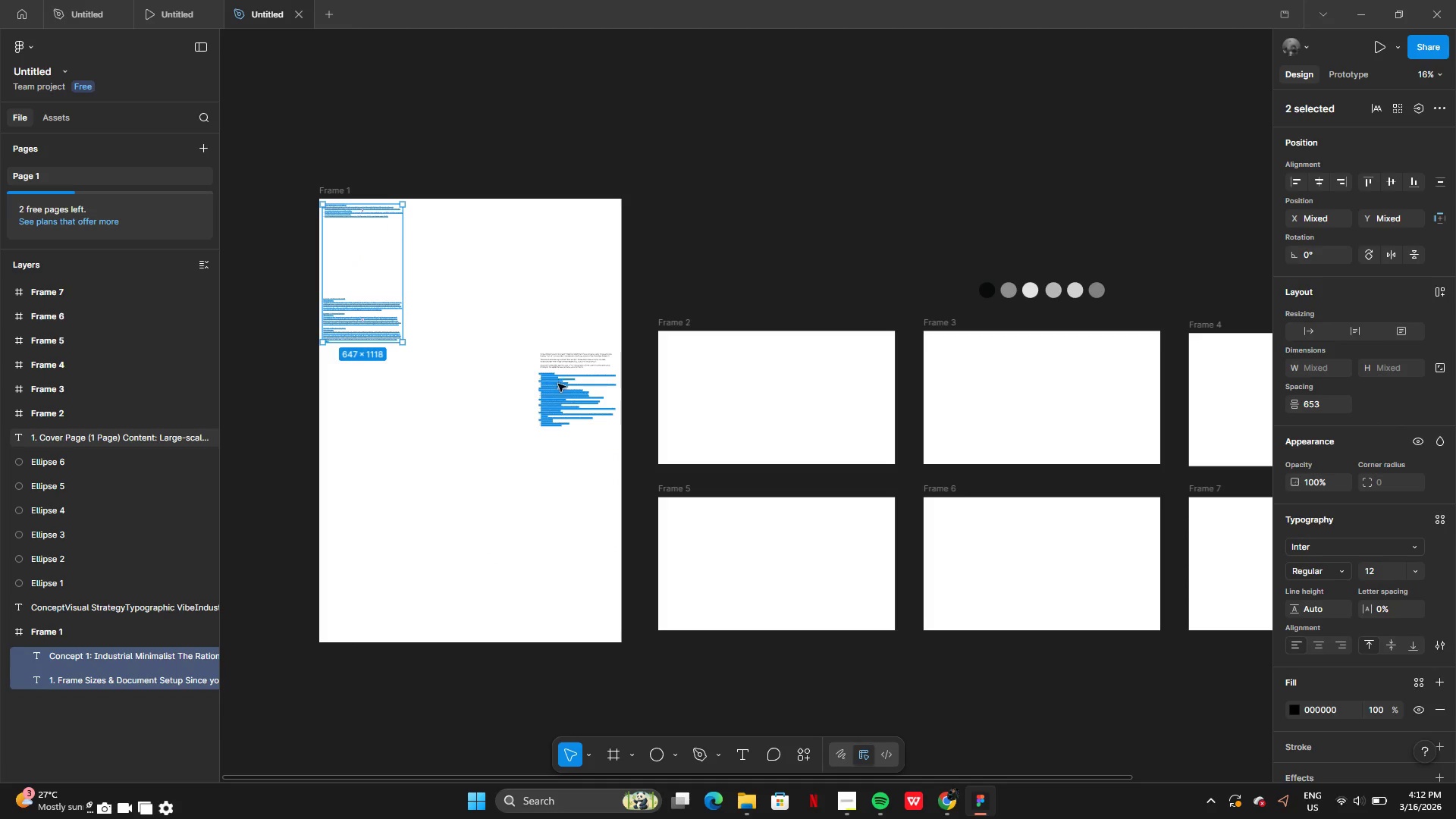 
left_click([570, 387])
 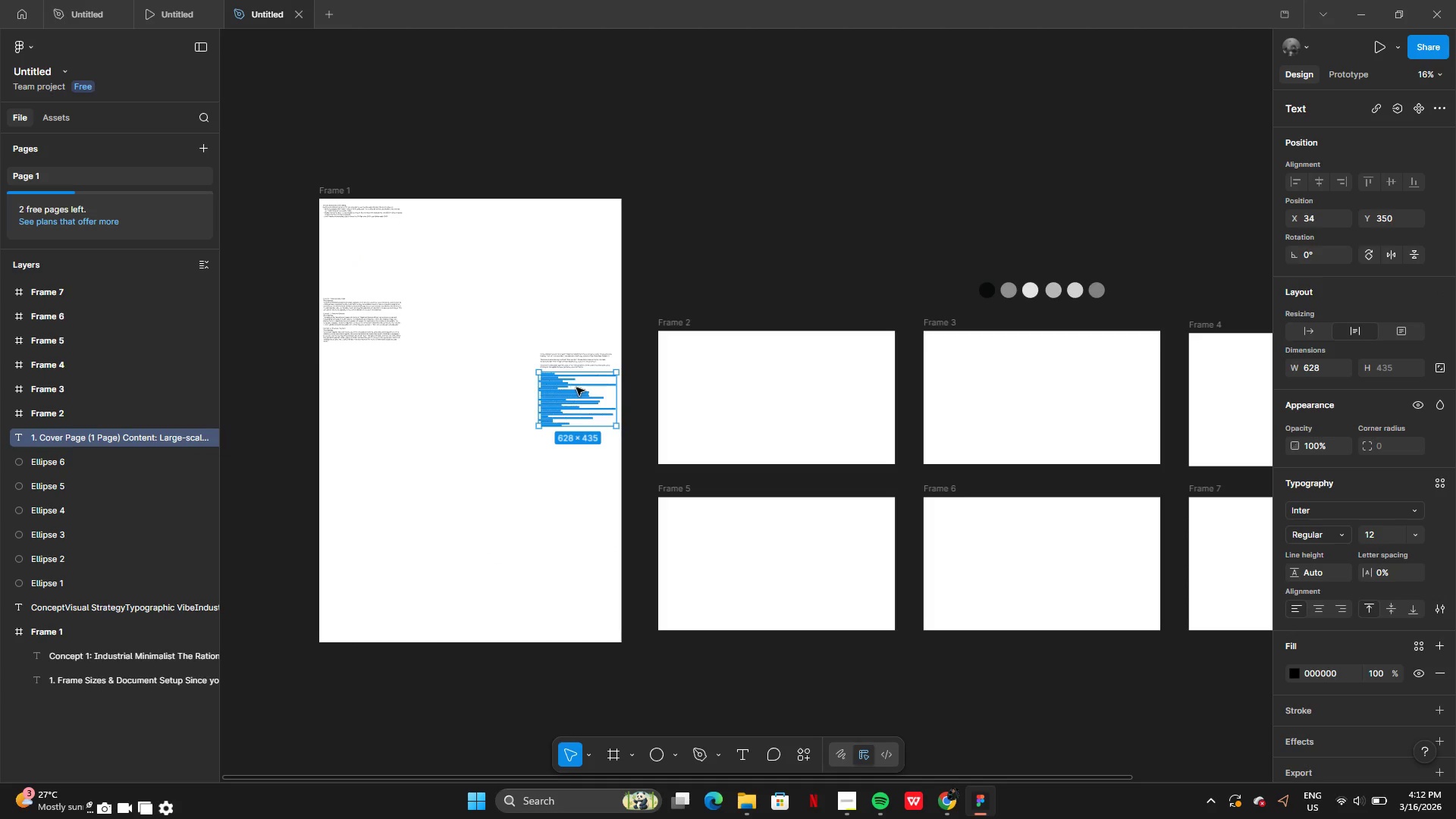 
left_click_drag(start_coordinate=[578, 388], to_coordinate=[572, 394])
 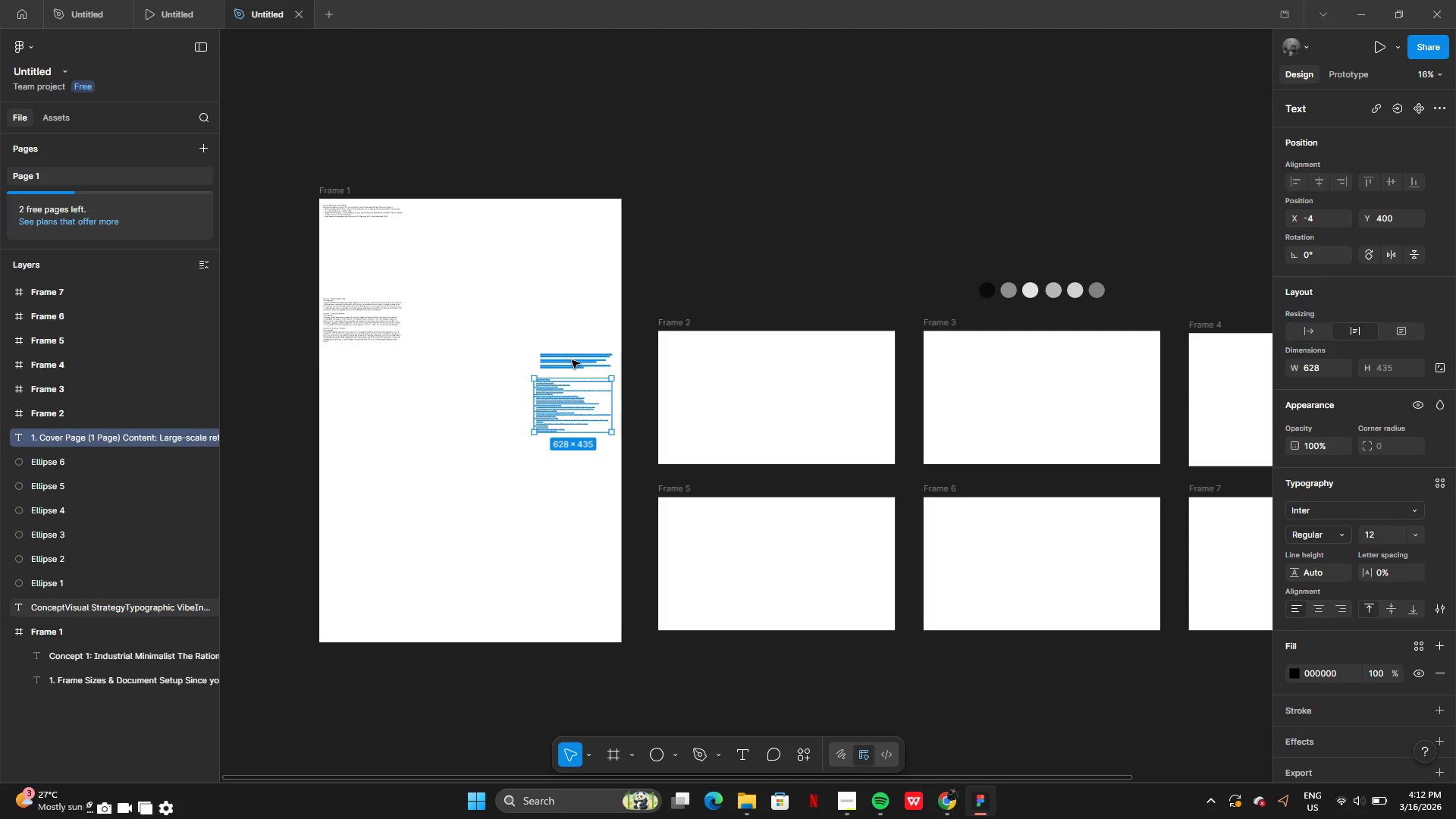 
left_click([572, 360])
 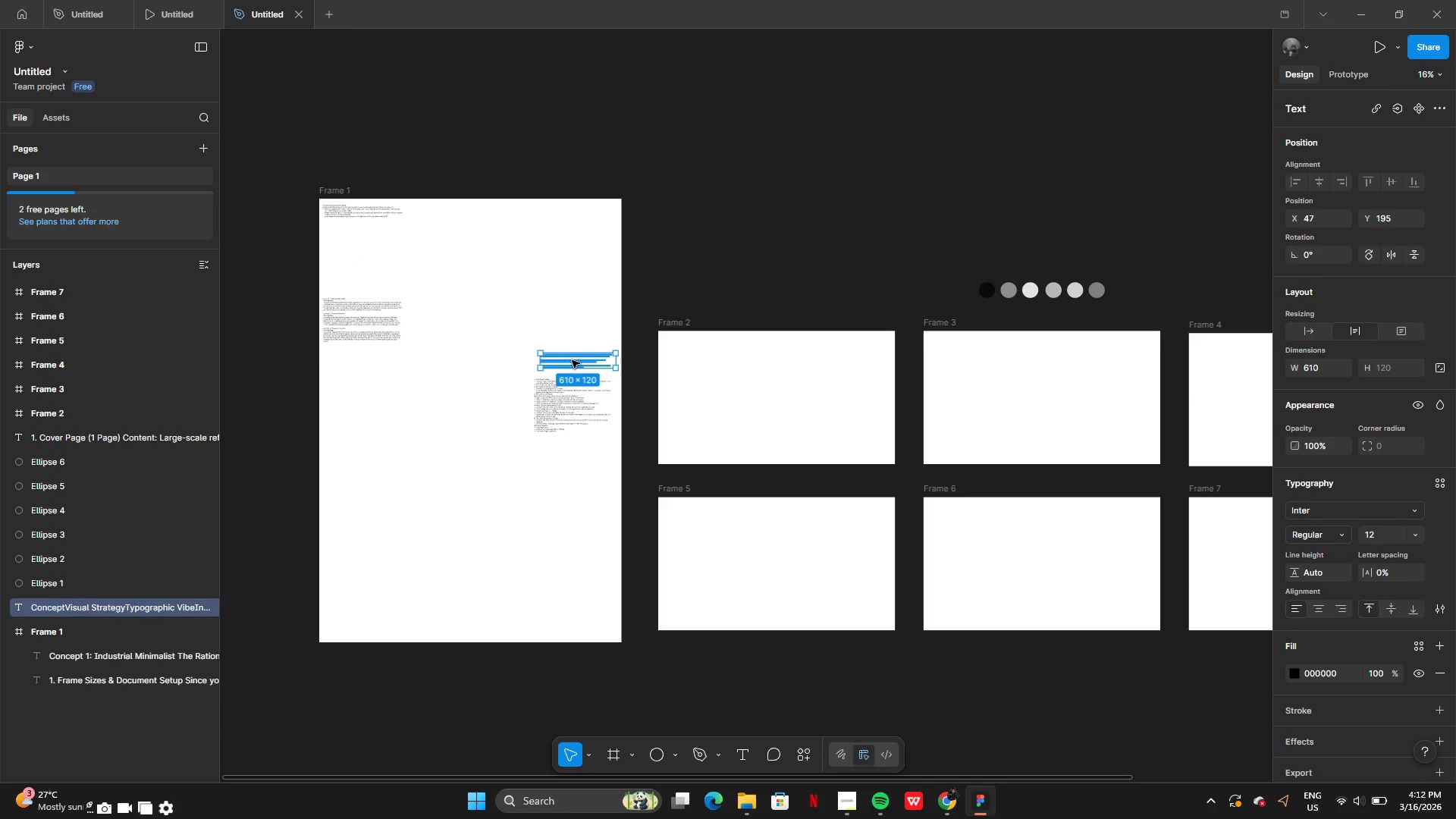 
left_click_drag(start_coordinate=[572, 360], to_coordinate=[373, 361])
 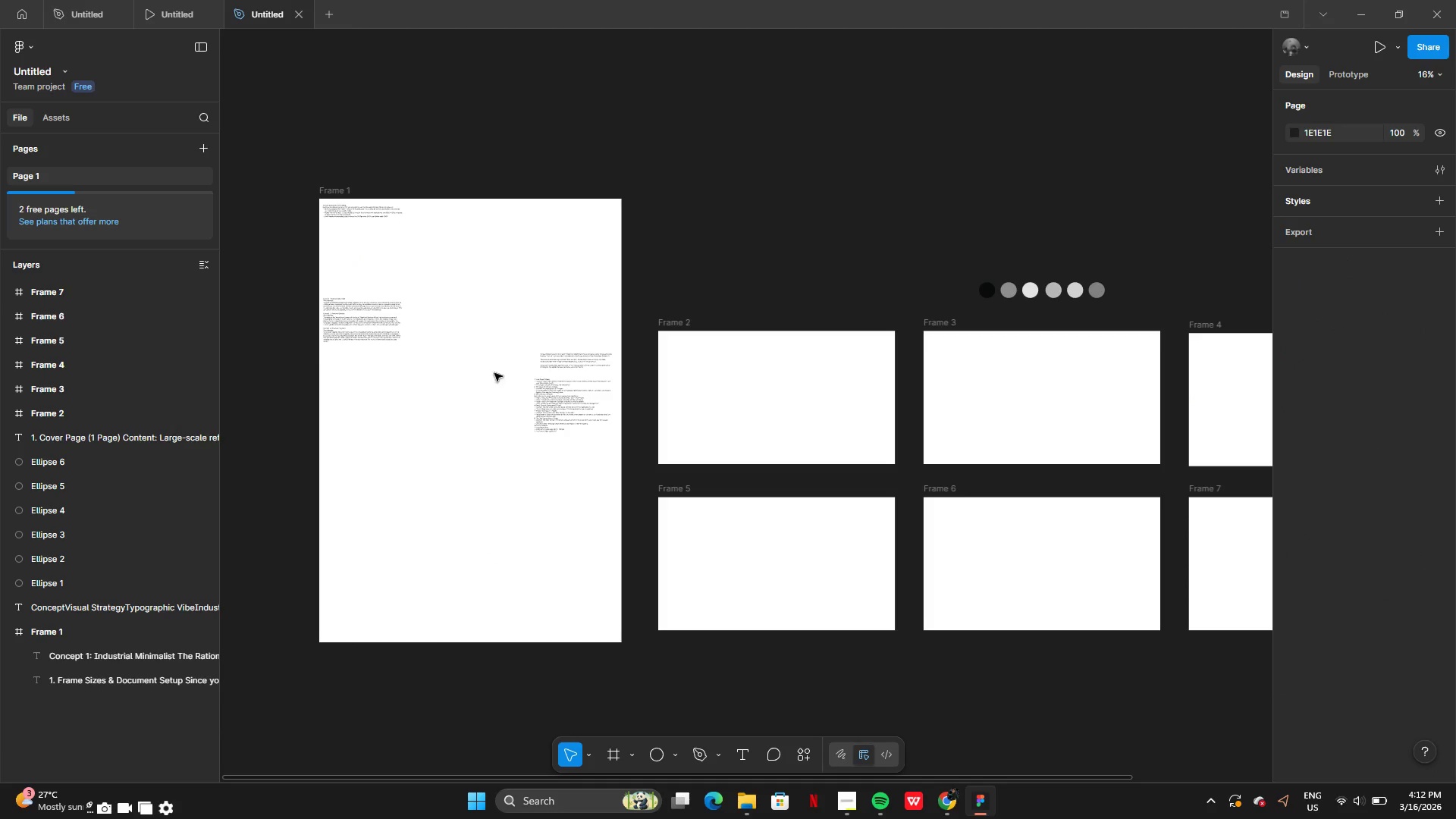 
left_click_drag(start_coordinate=[572, 359], to_coordinate=[355, 370])
 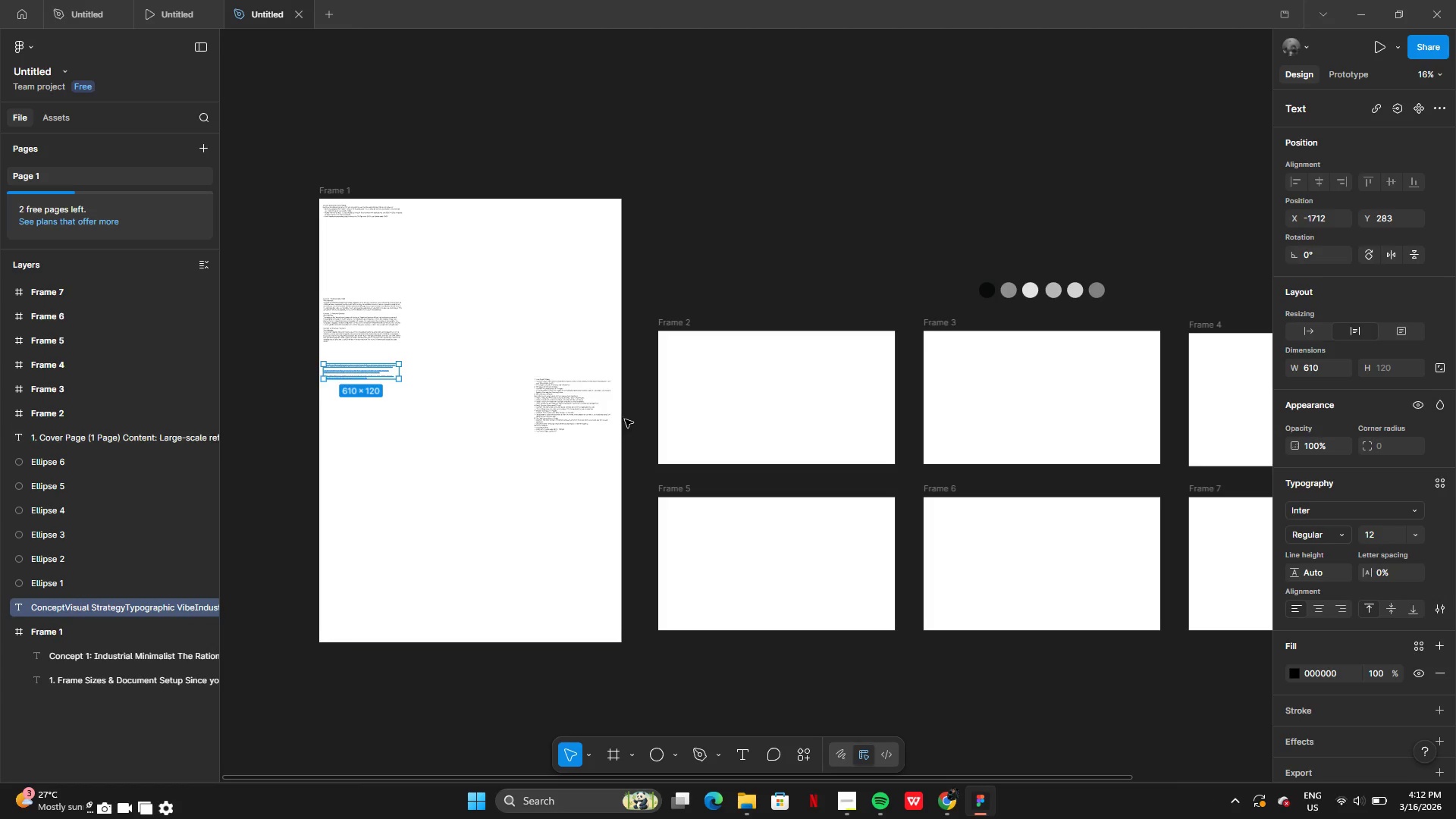 
left_click([569, 419])
 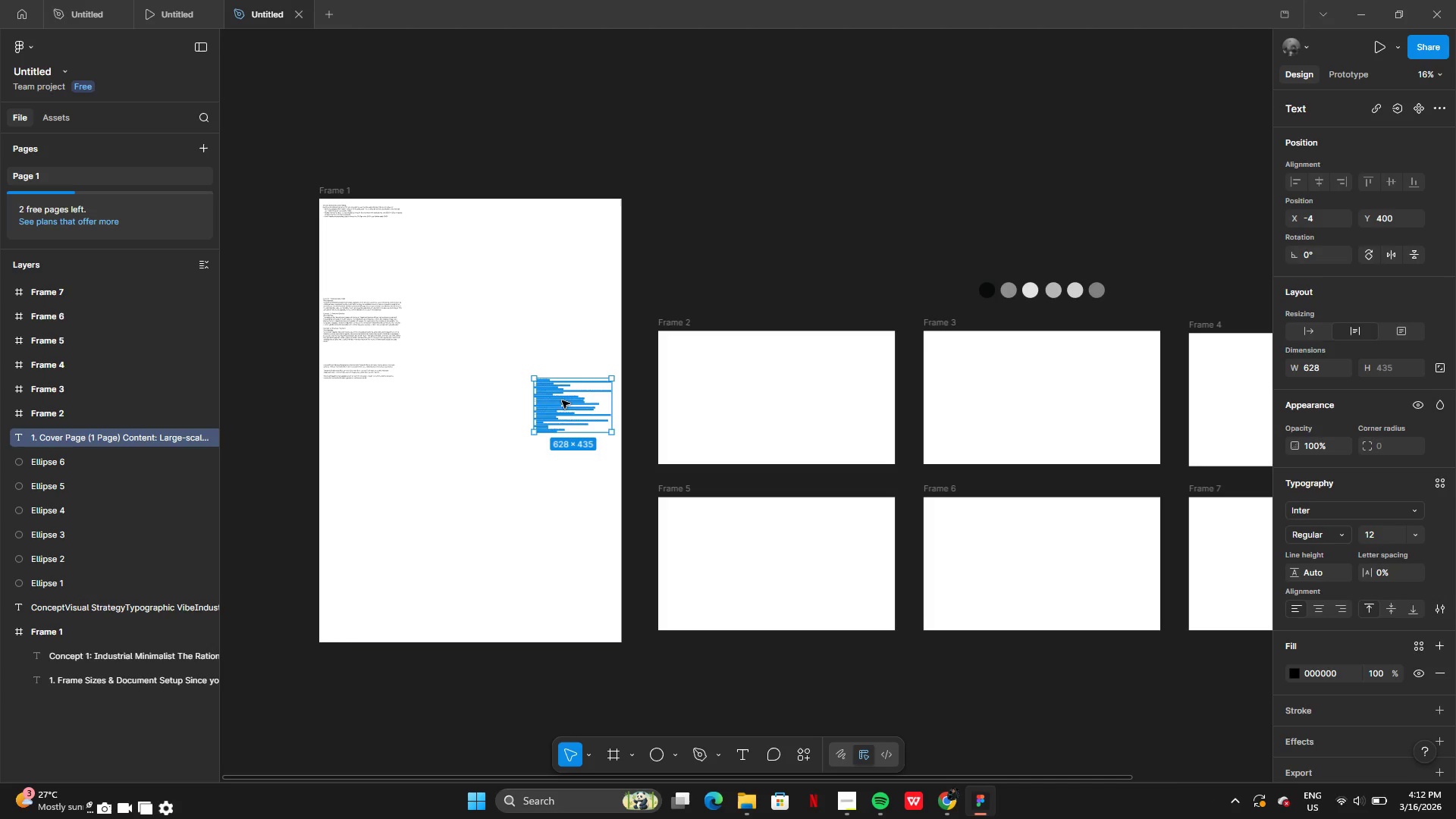 
left_click_drag(start_coordinate=[562, 400], to_coordinate=[348, 443])
 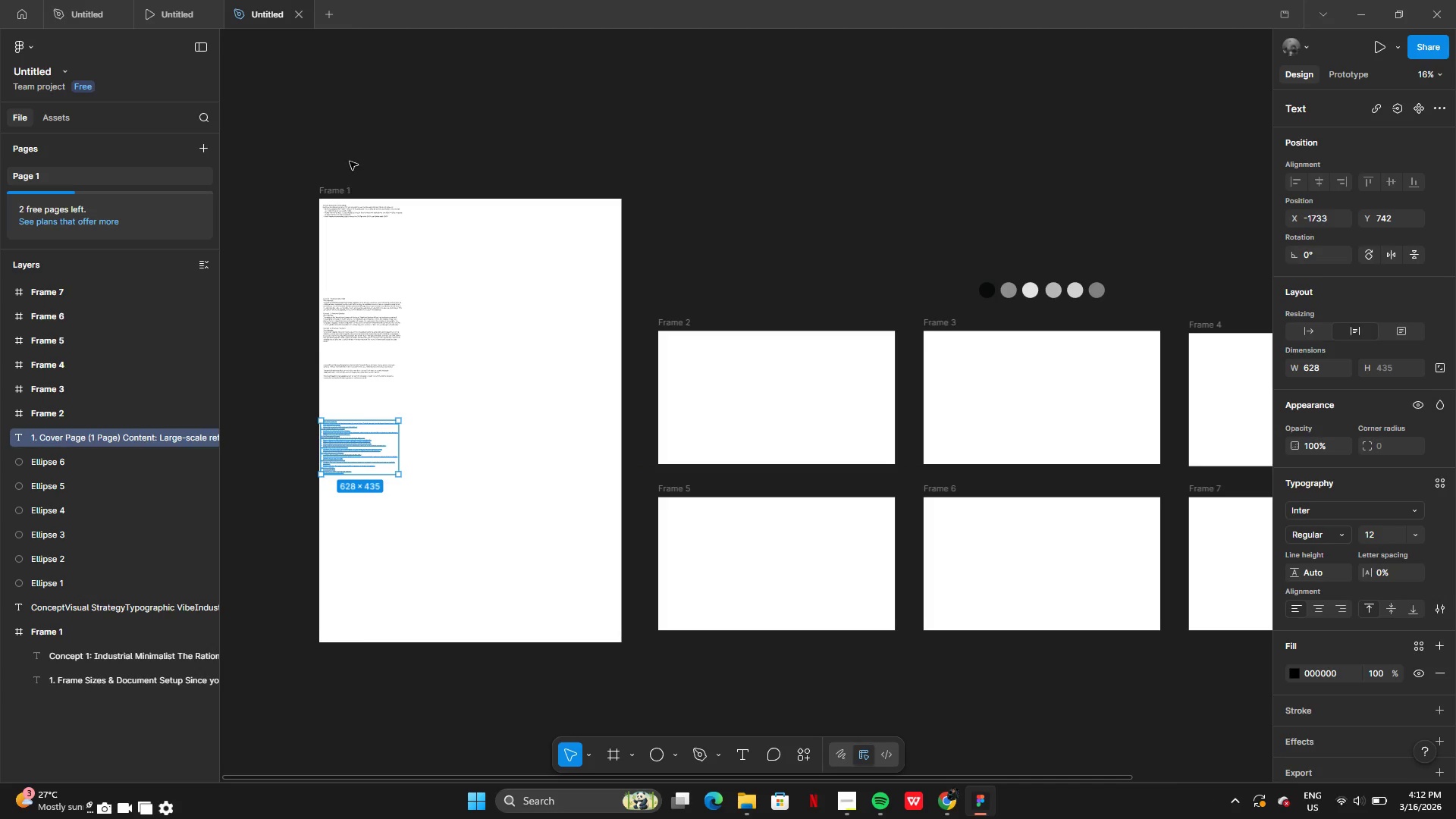 
left_click_drag(start_coordinate=[366, 158], to_coordinate=[387, 481])
 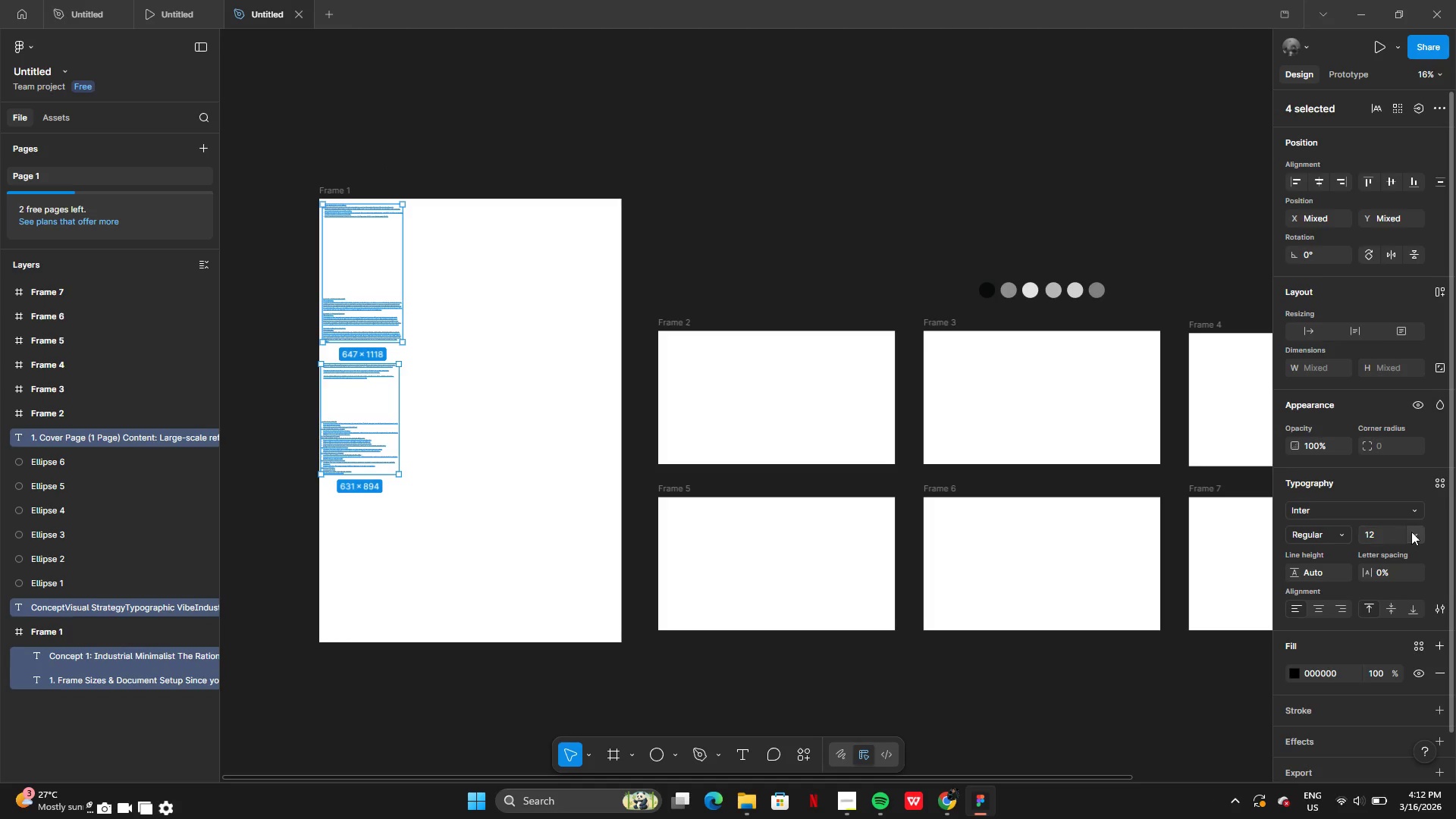 
left_click([1413, 531])
 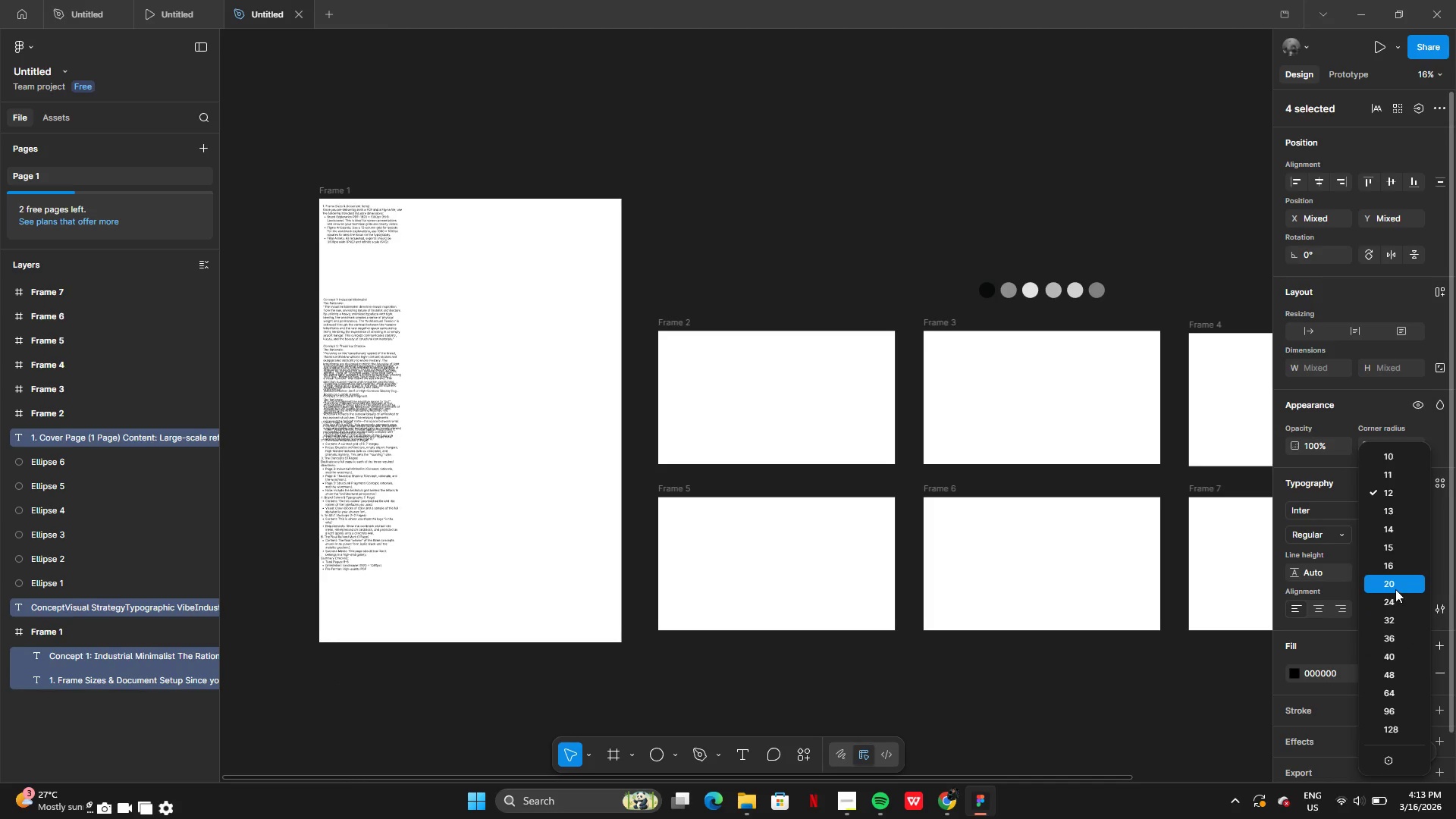 
wait(6.52)
 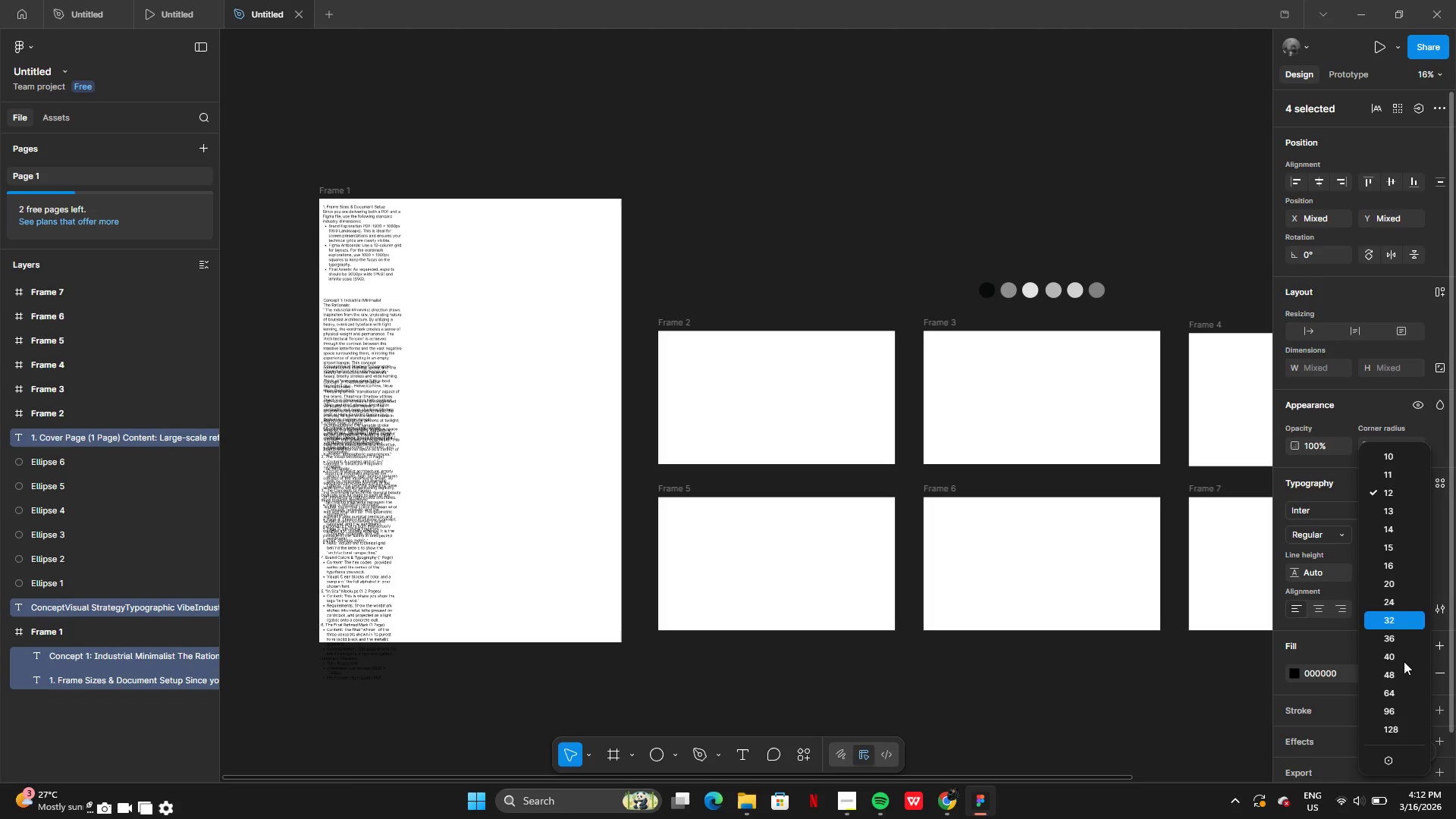 
left_click_drag(start_coordinate=[406, 251], to_coordinate=[611, 289])
 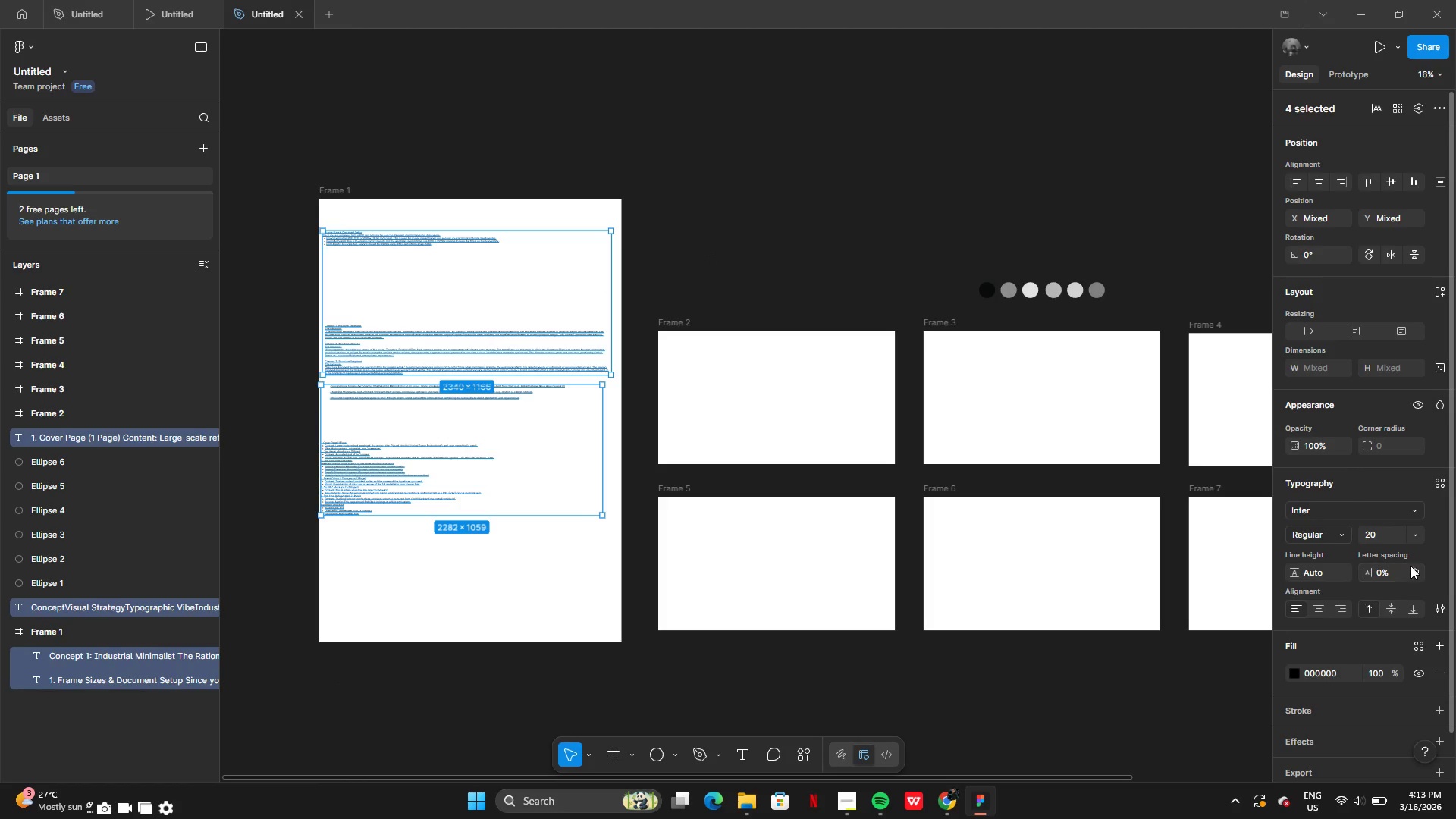 
left_click([1419, 535])
 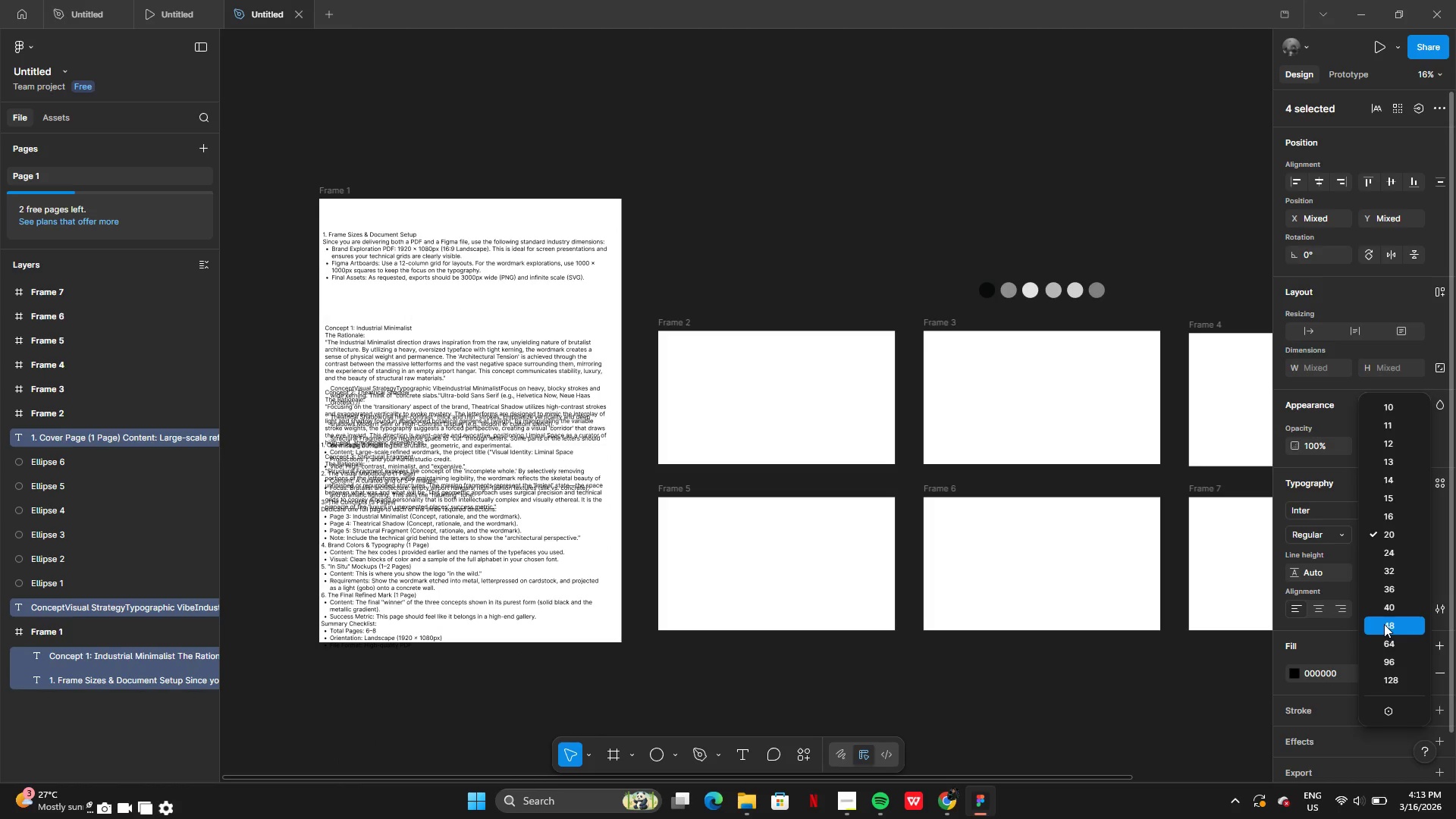 
left_click([1384, 624])
 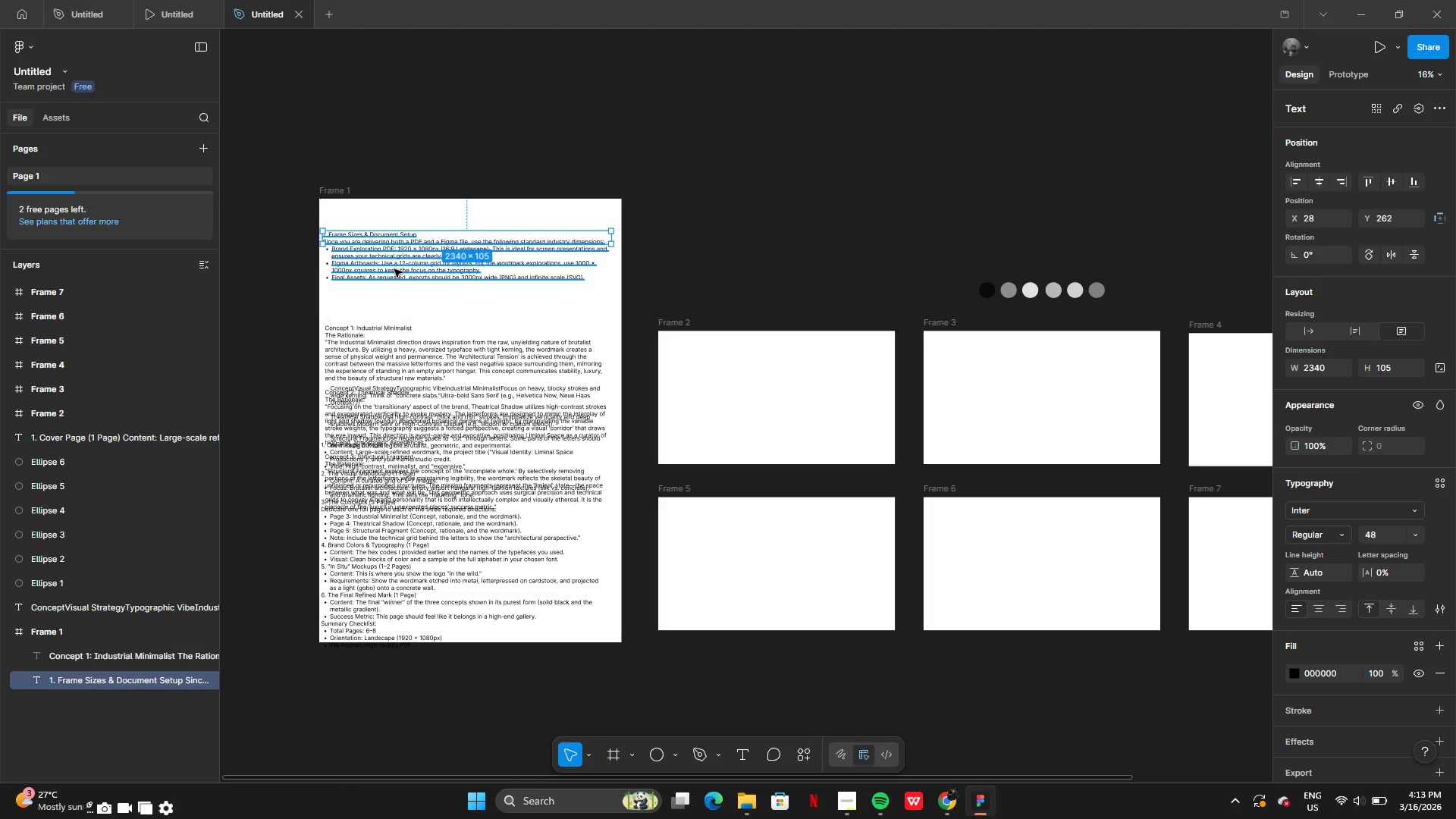 
left_click_drag(start_coordinate=[400, 272], to_coordinate=[400, 249])
 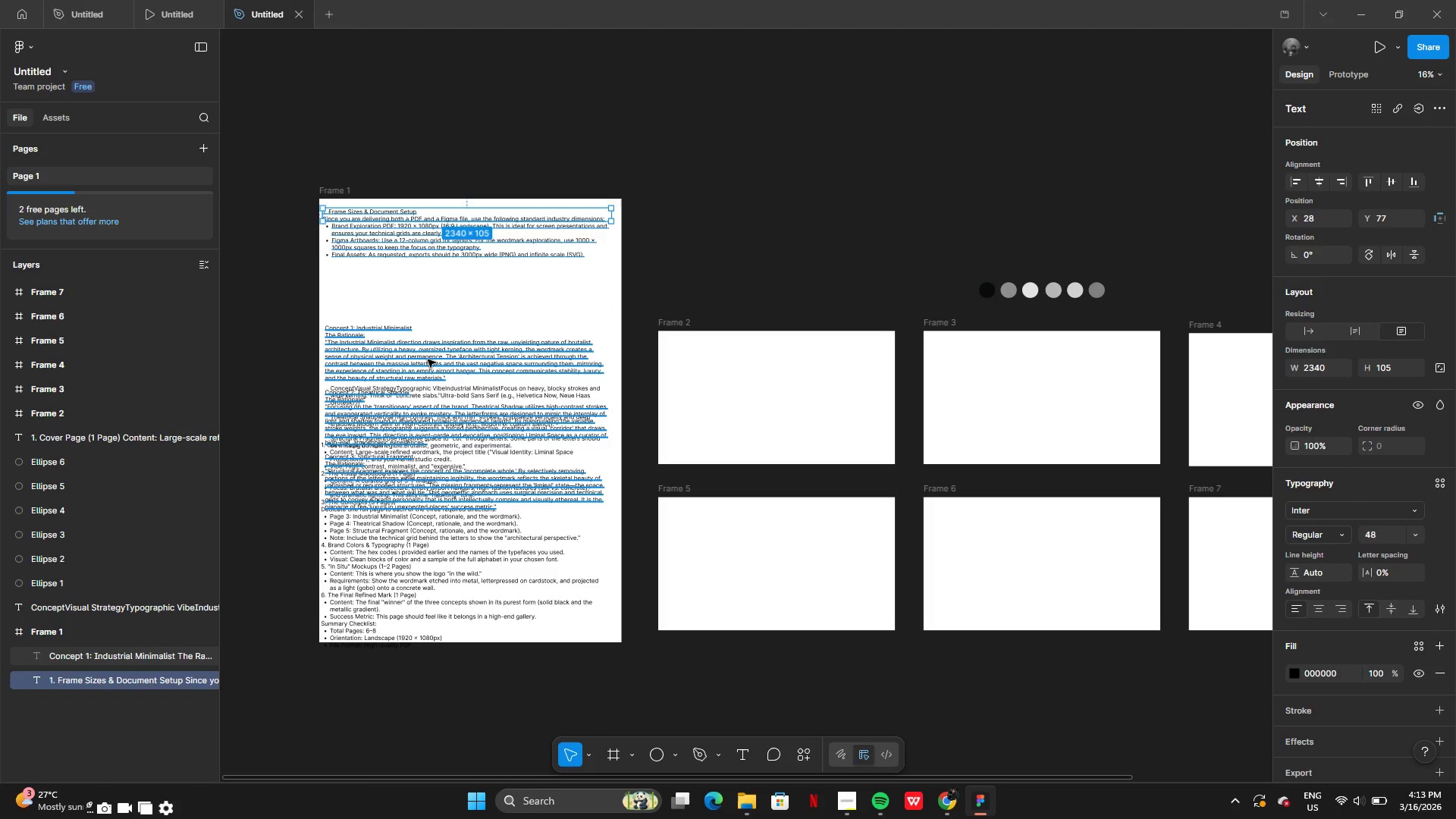 
left_click([428, 359])
 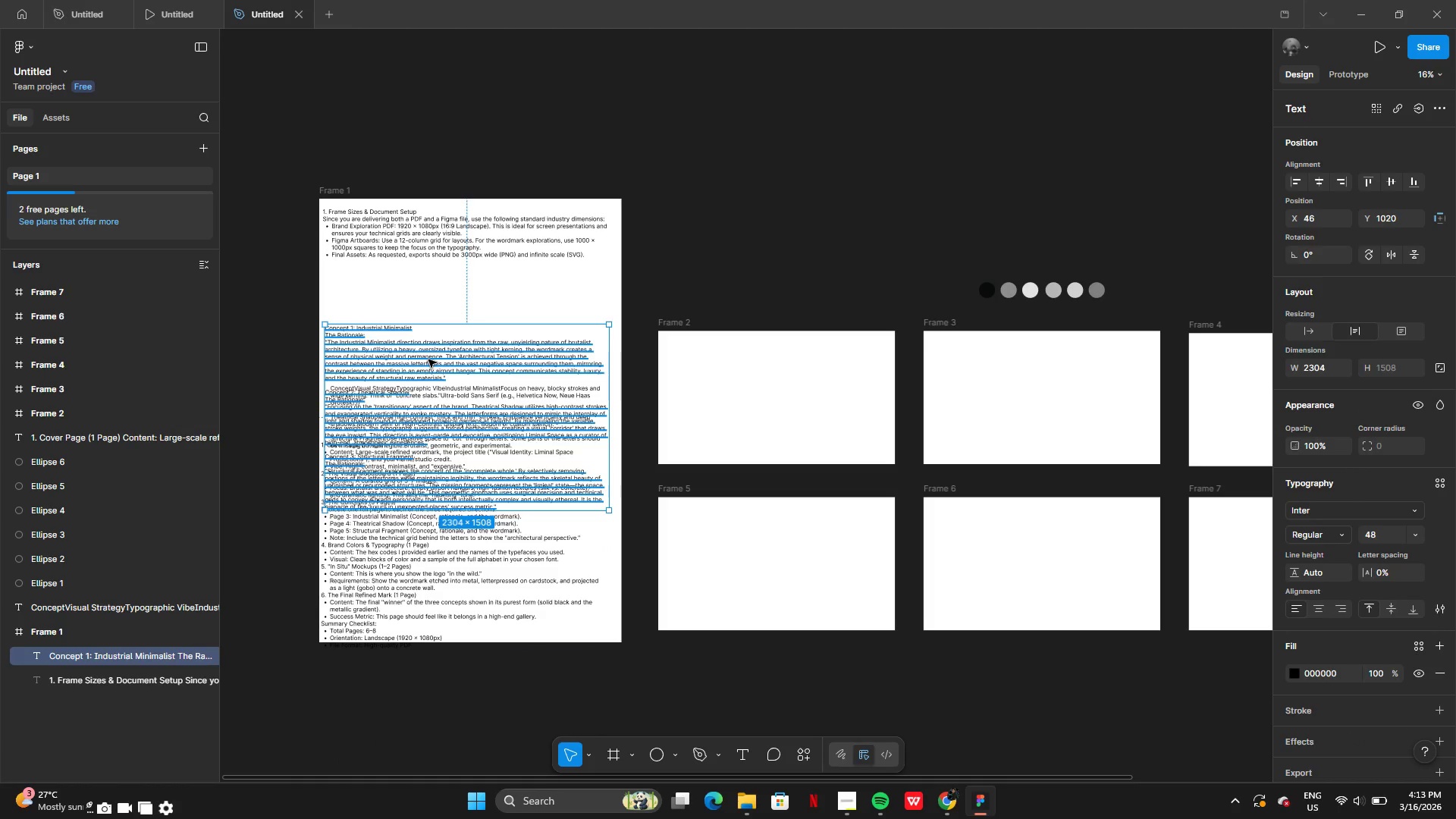 
left_click_drag(start_coordinate=[428, 359], to_coordinate=[428, 305])
 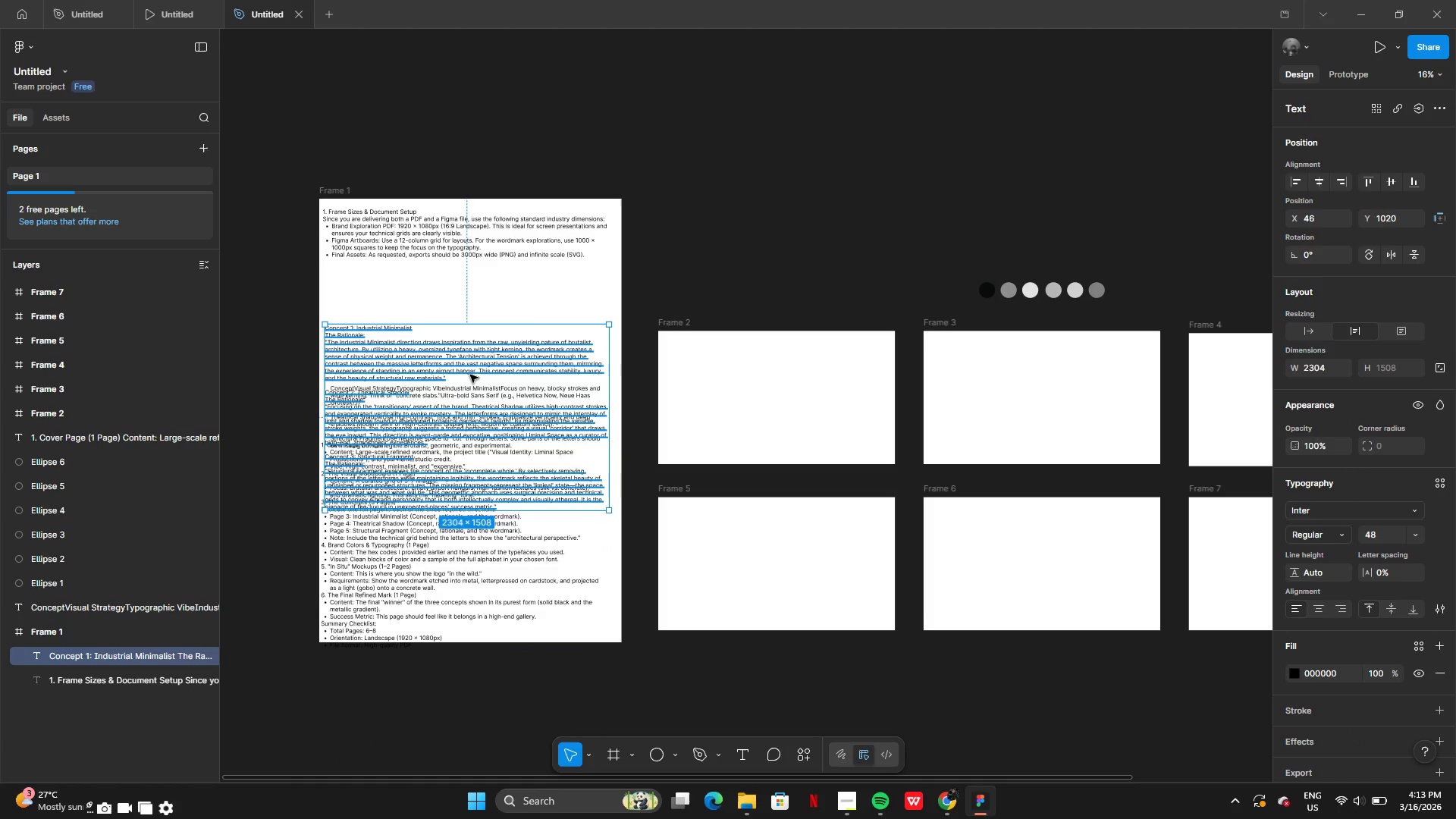 
left_click_drag(start_coordinate=[470, 375], to_coordinate=[472, 317])
 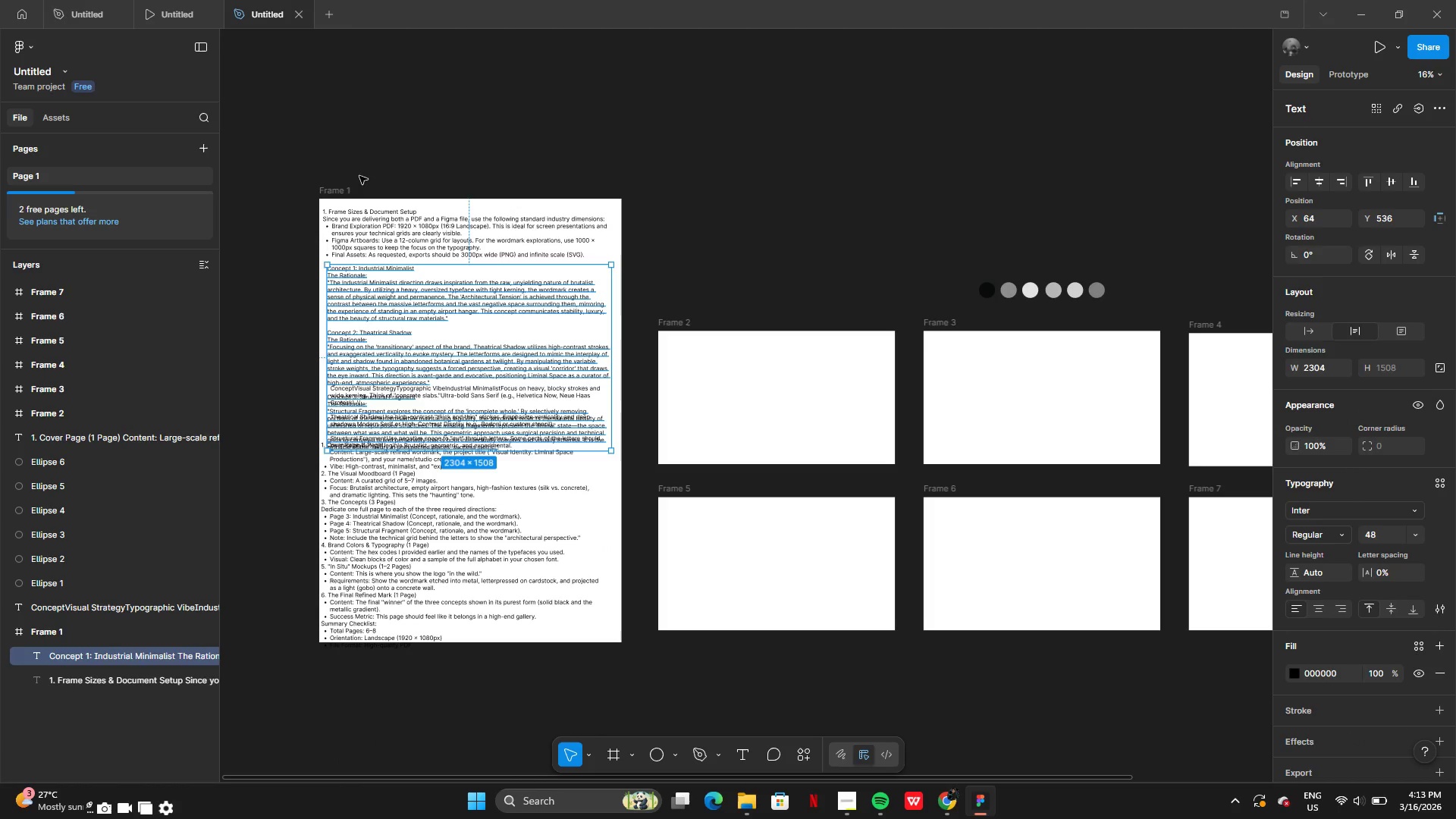 
left_click([337, 189])
 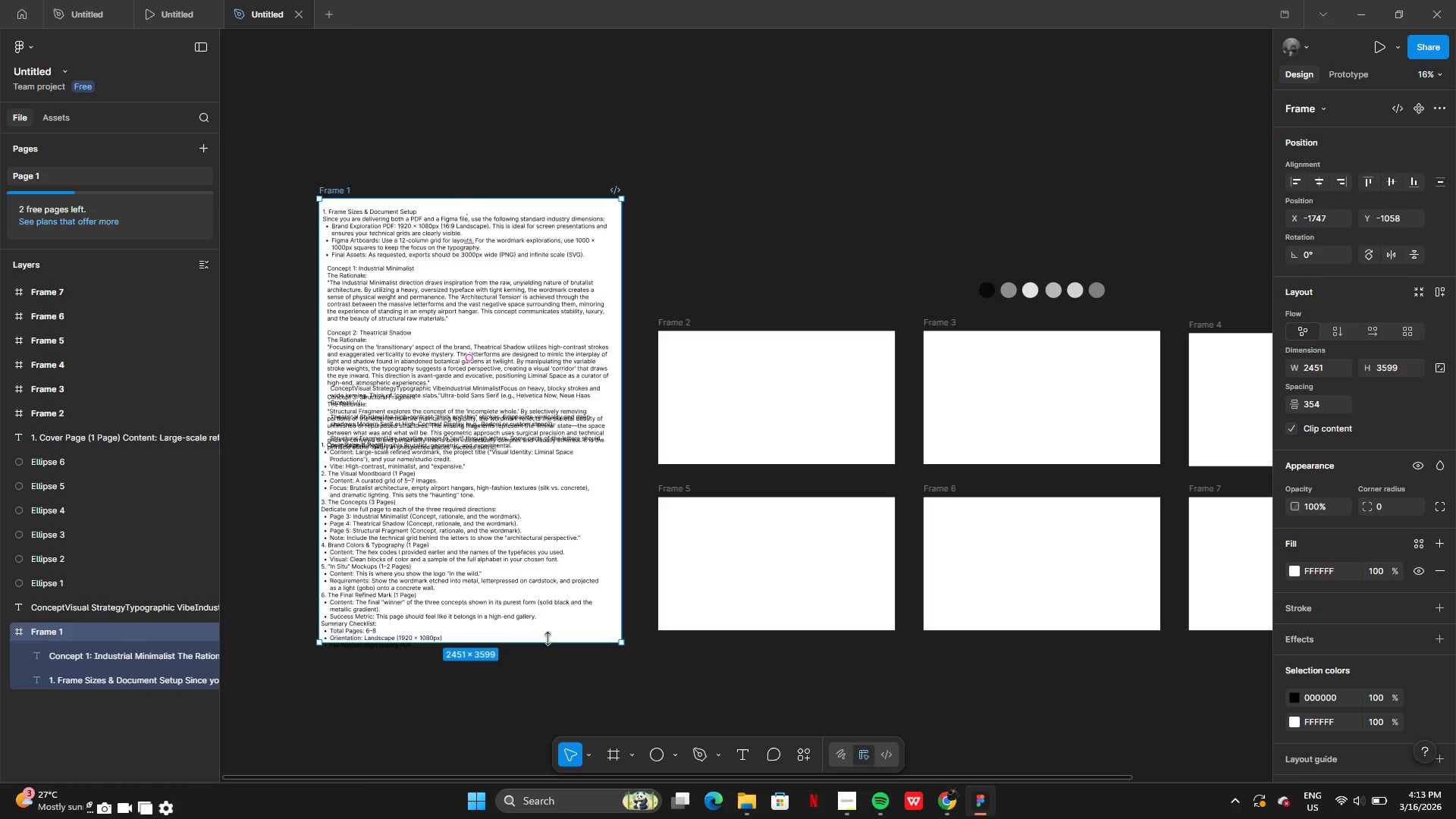 
left_click_drag(start_coordinate=[547, 639], to_coordinate=[543, 790])
 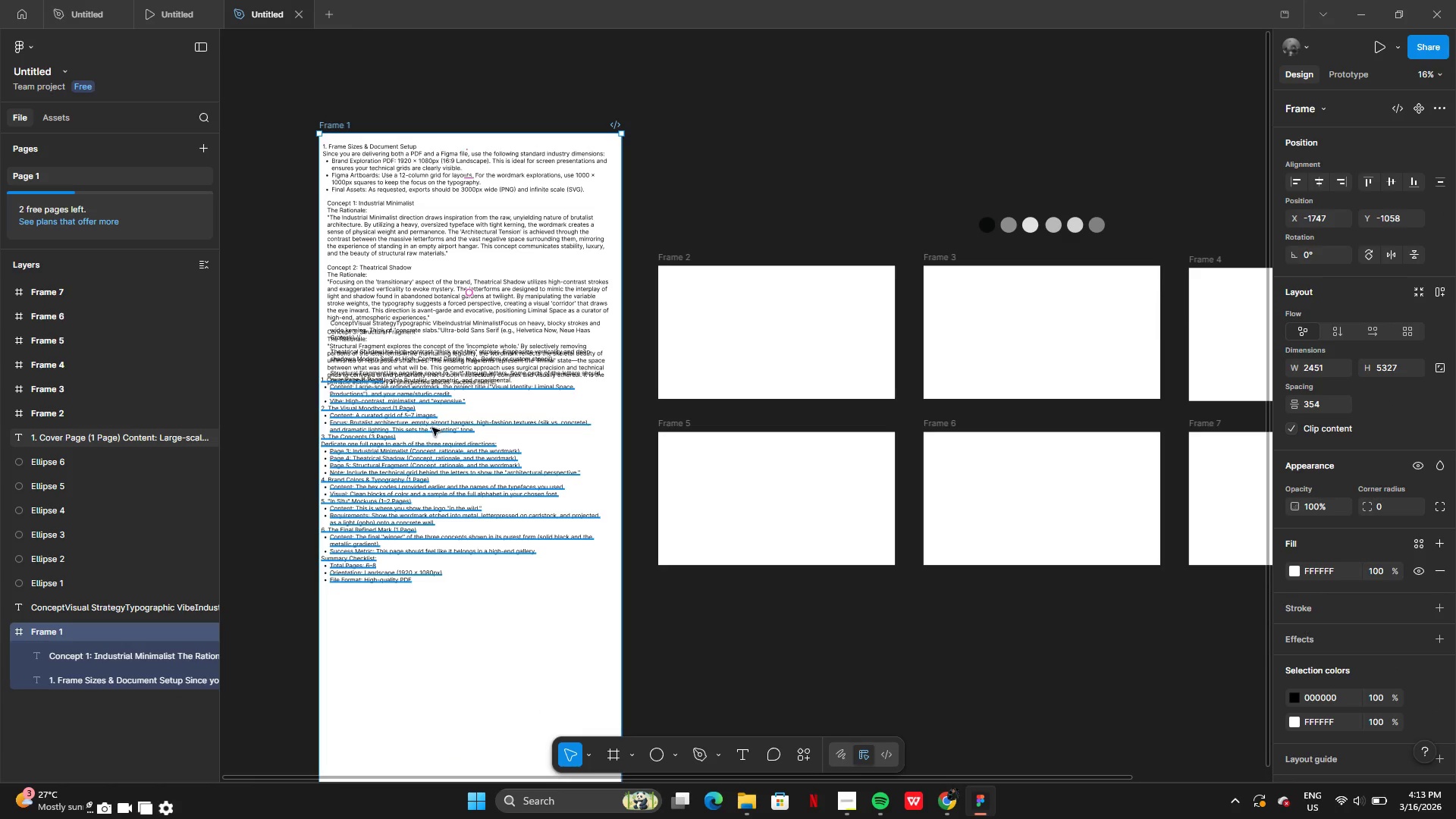 
left_click([432, 428])
 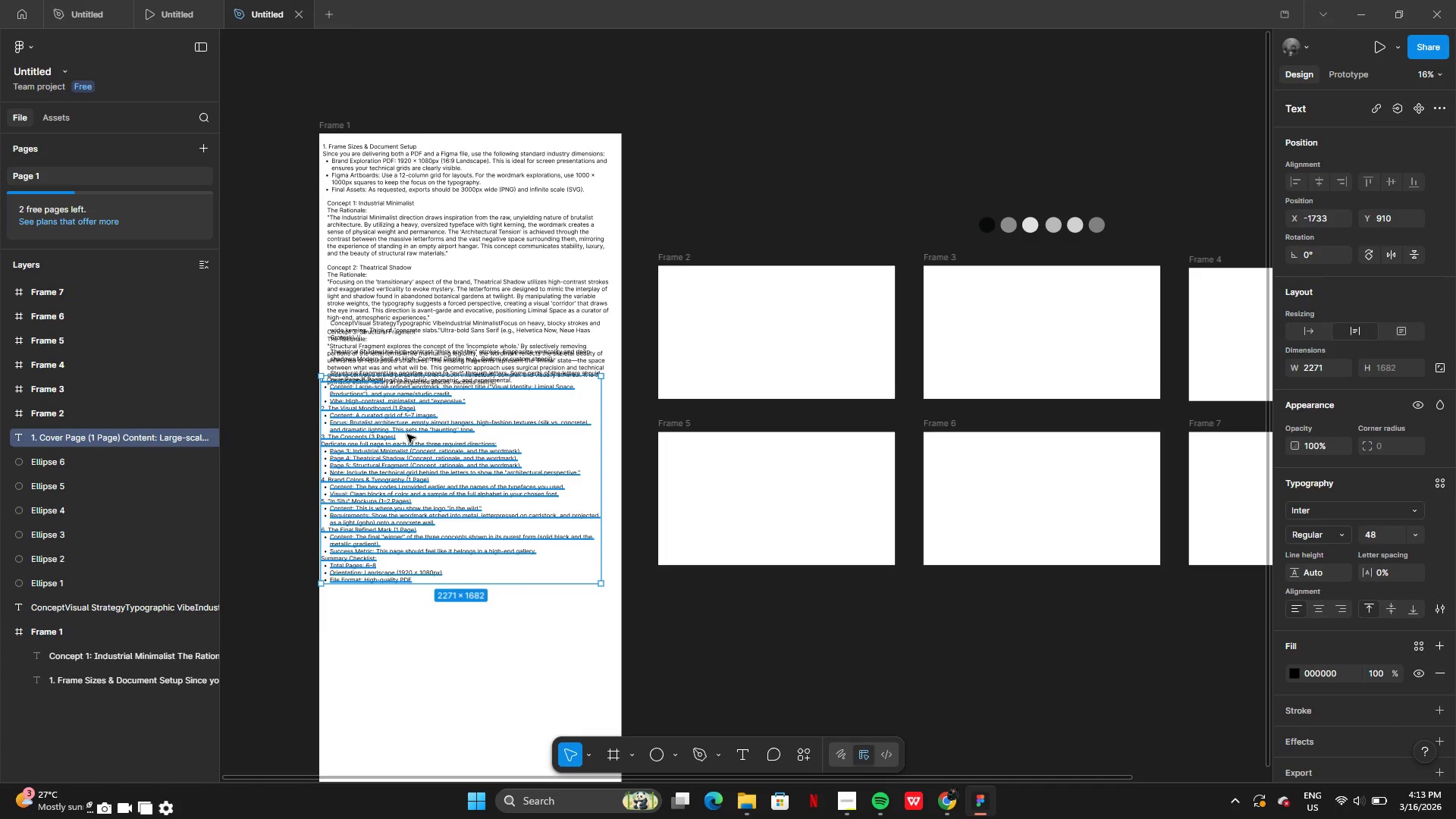 
left_click_drag(start_coordinate=[407, 435], to_coordinate=[412, 585])
 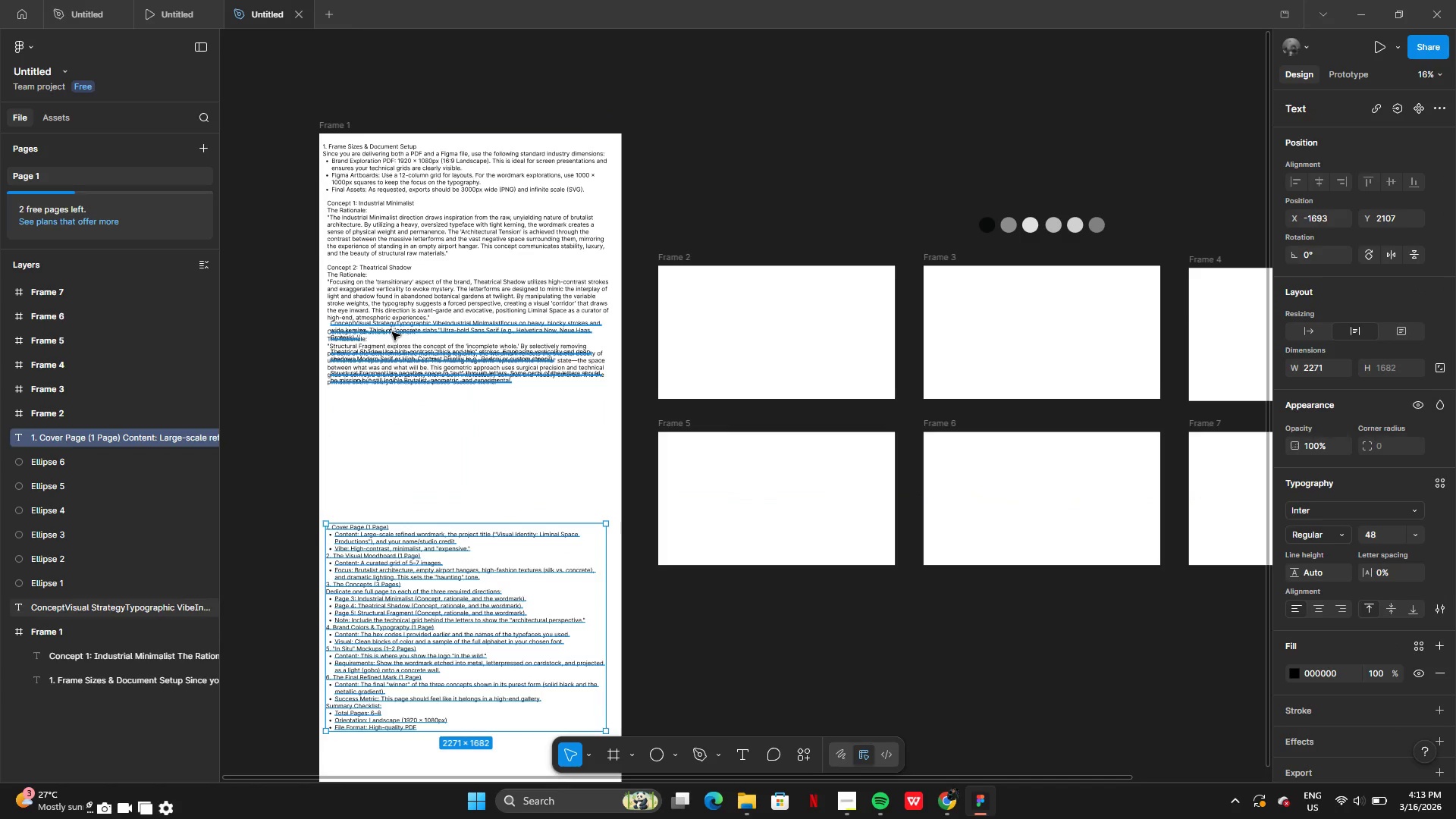 
left_click([392, 332])
 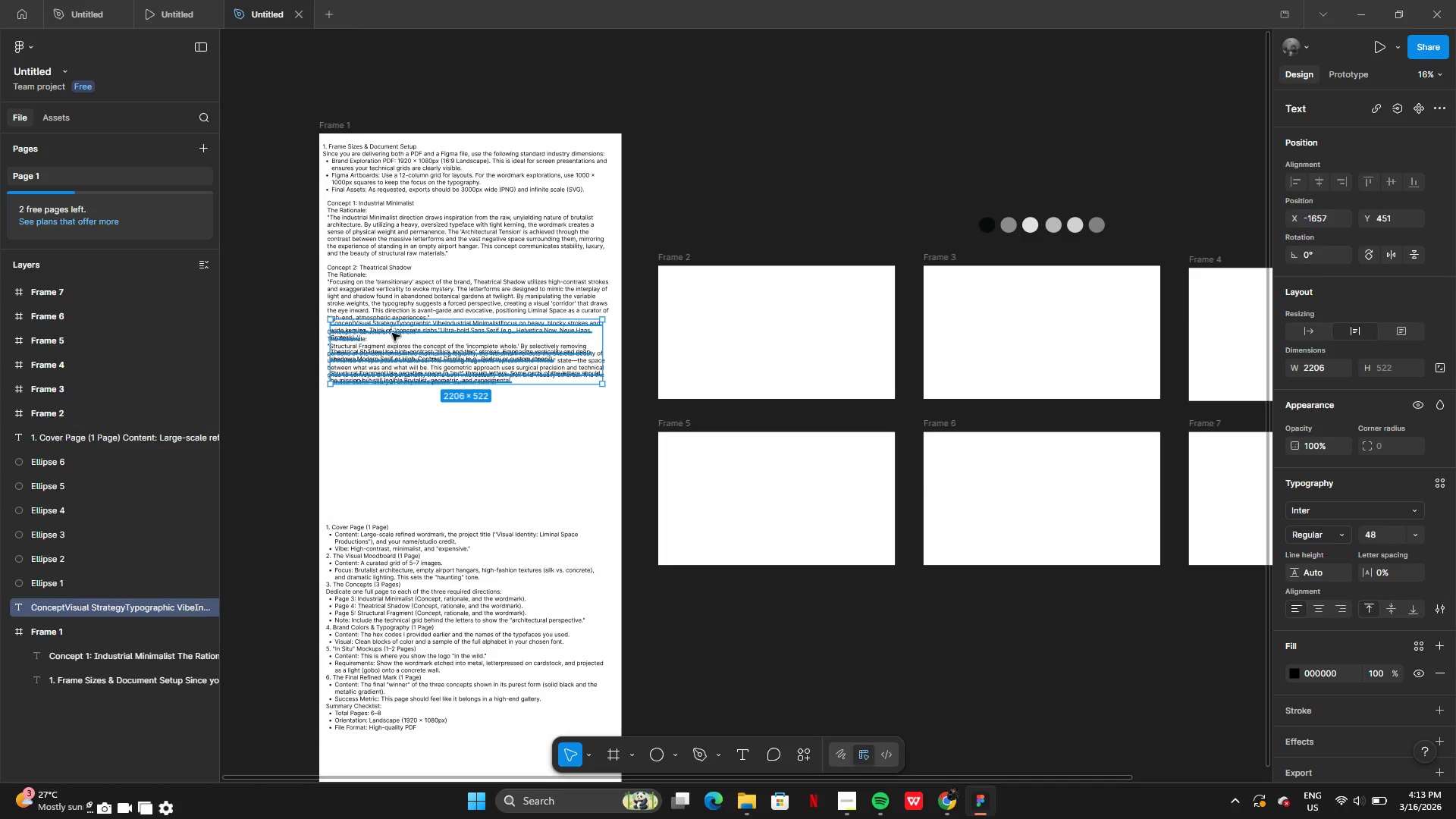 
left_click_drag(start_coordinate=[392, 333], to_coordinate=[389, 410])
 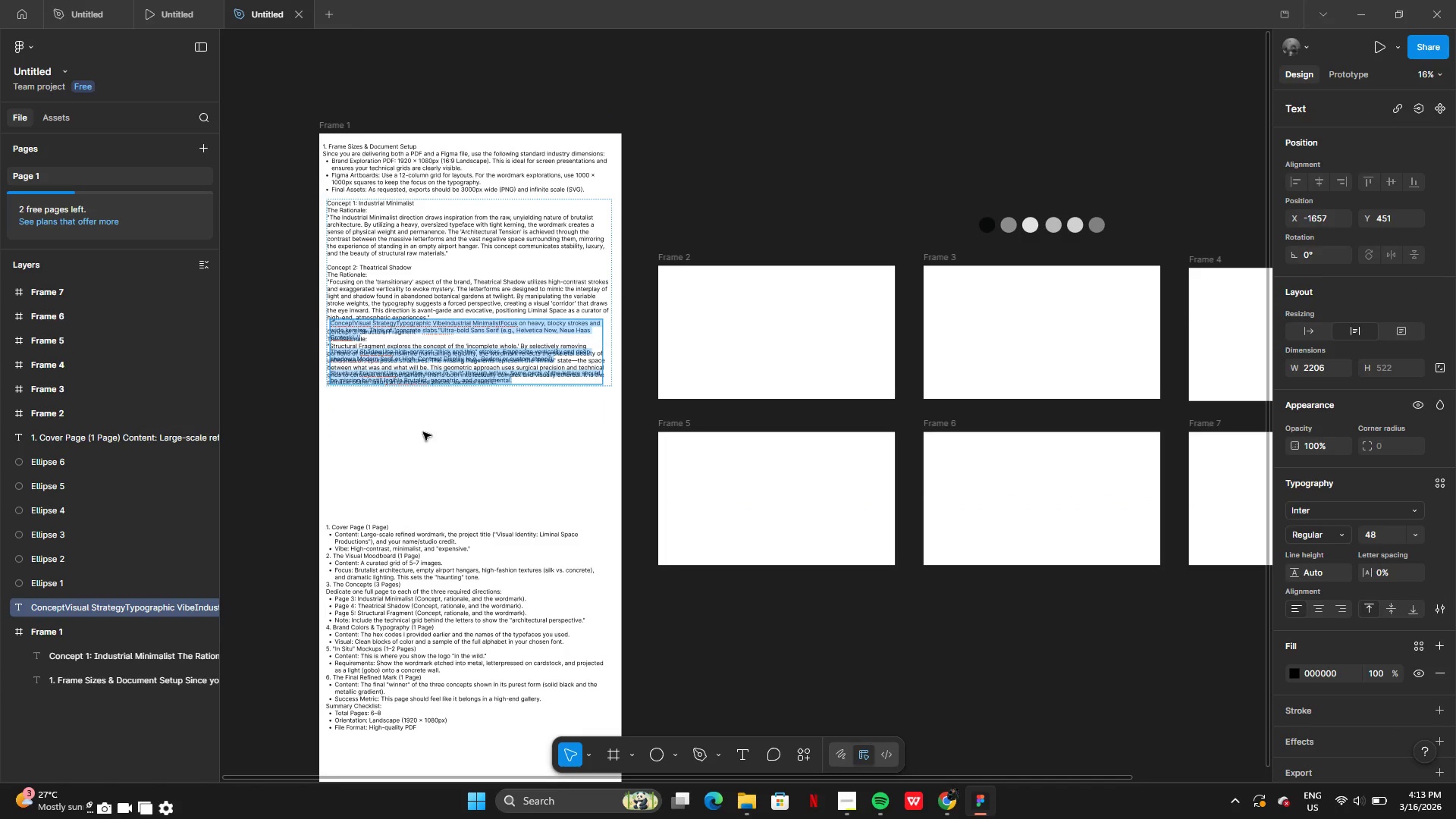 
left_click([423, 432])
 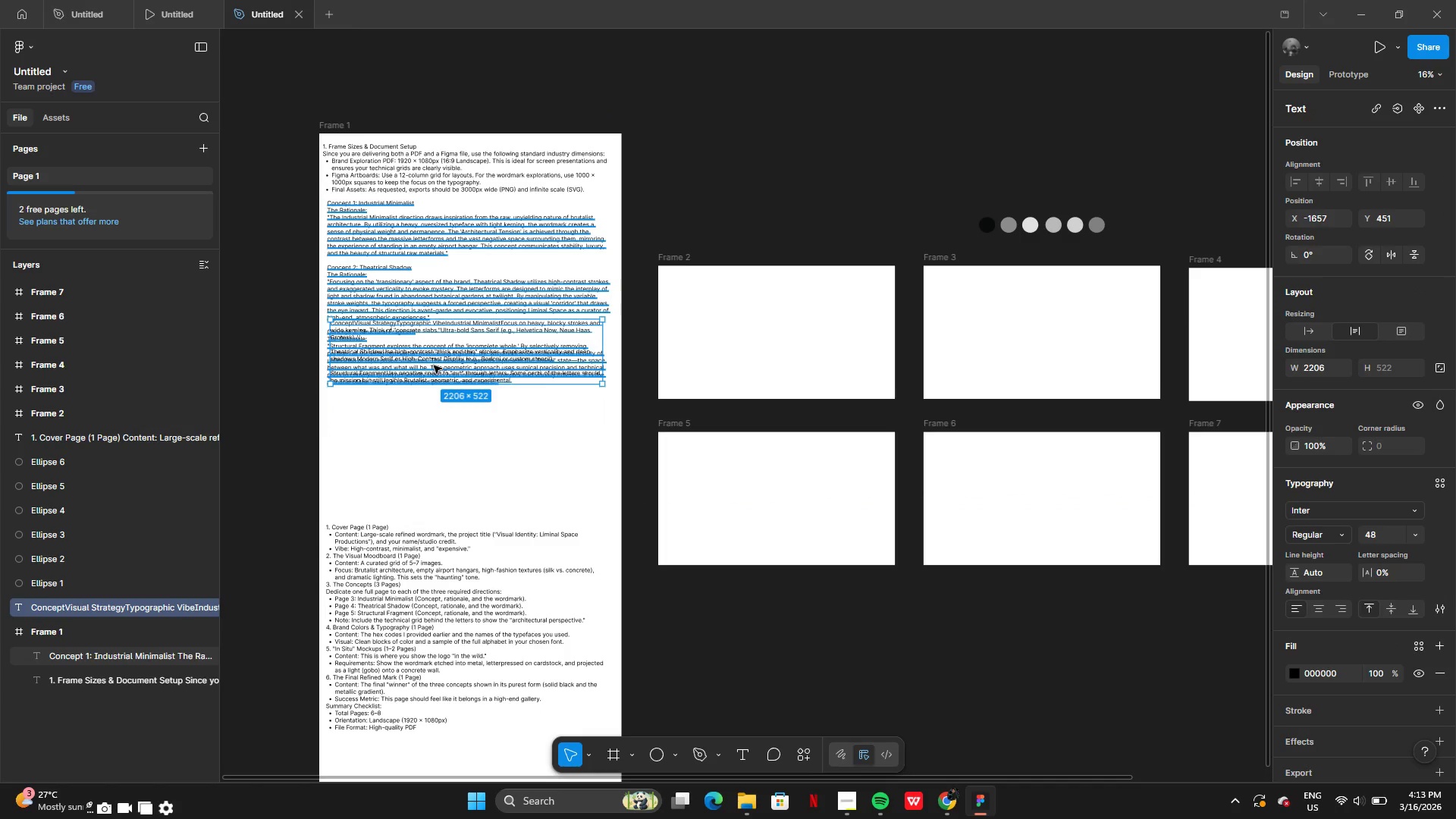 
left_click_drag(start_coordinate=[434, 366], to_coordinate=[431, 452])
 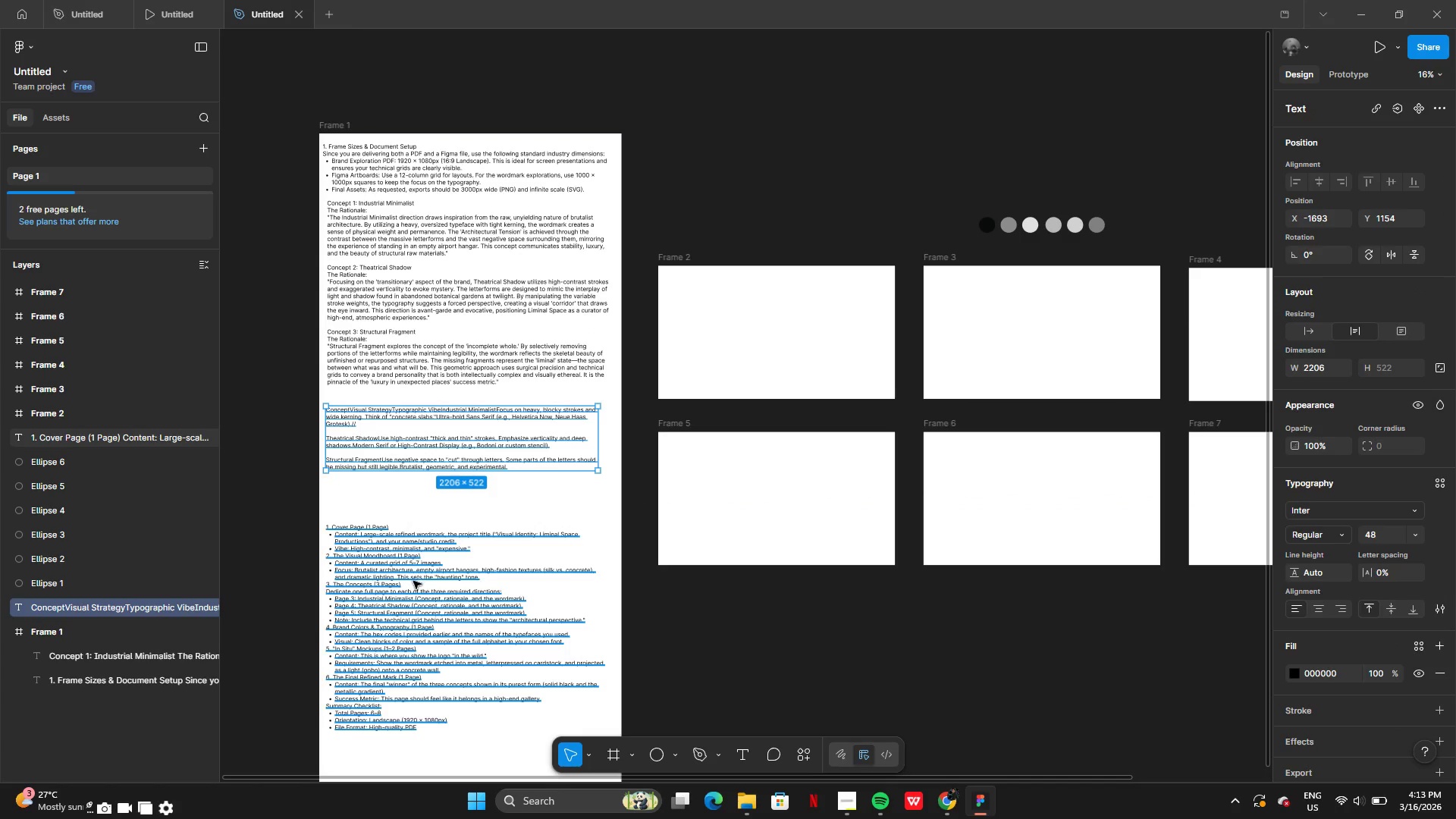 
left_click([413, 581])
 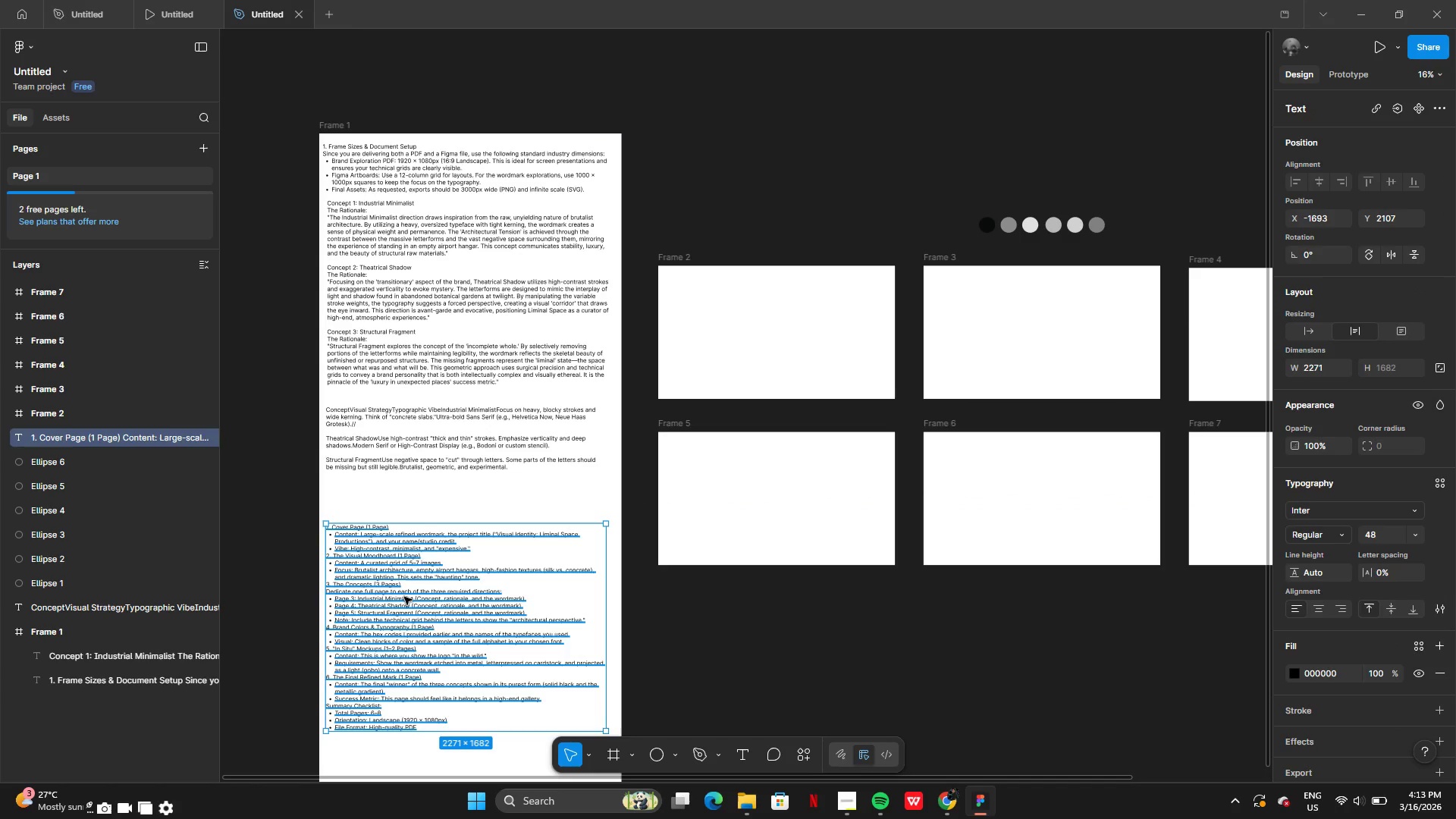 
left_click_drag(start_coordinate=[404, 597], to_coordinate=[406, 554])
 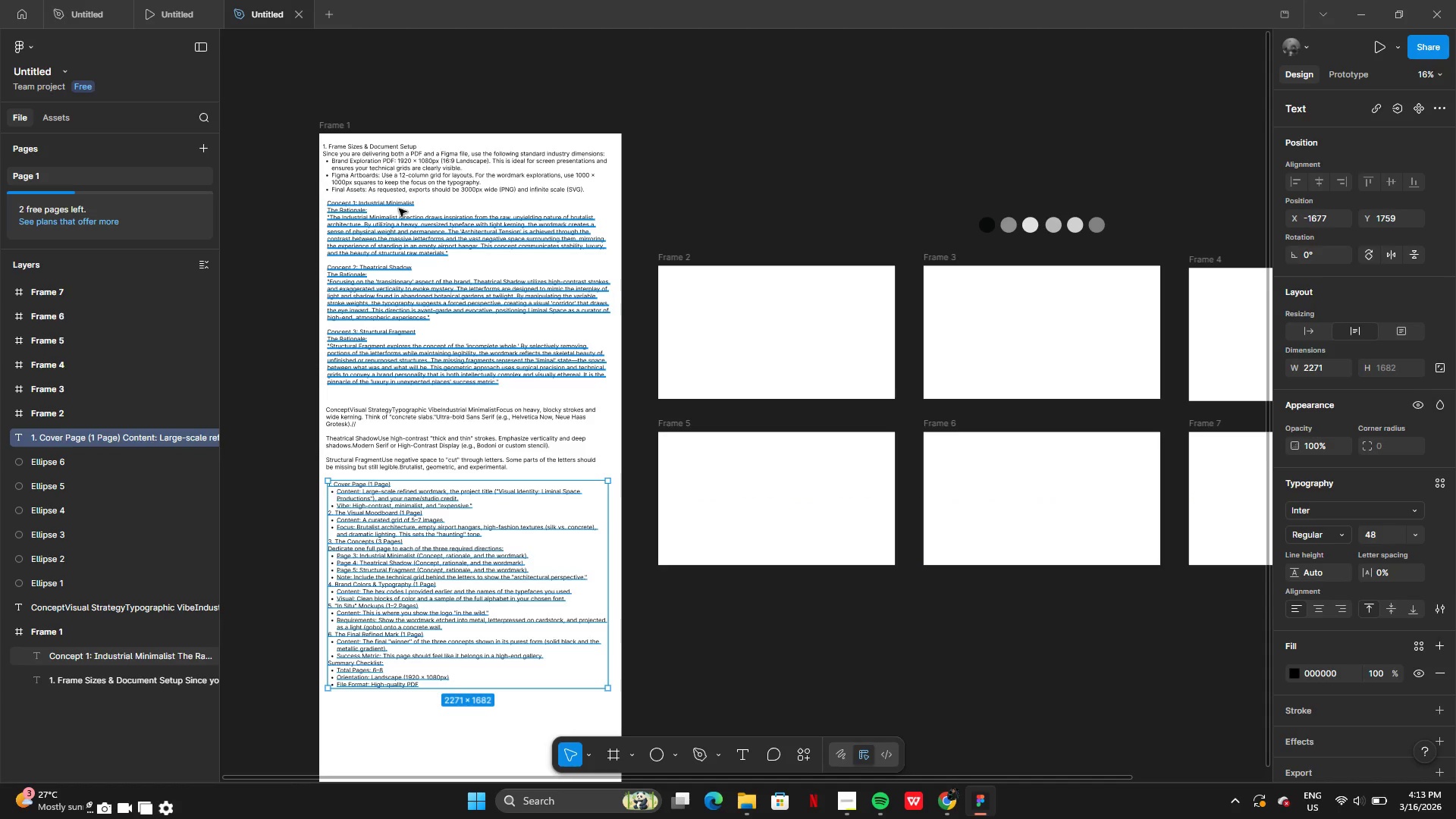 
mouse_move([404, 229])
 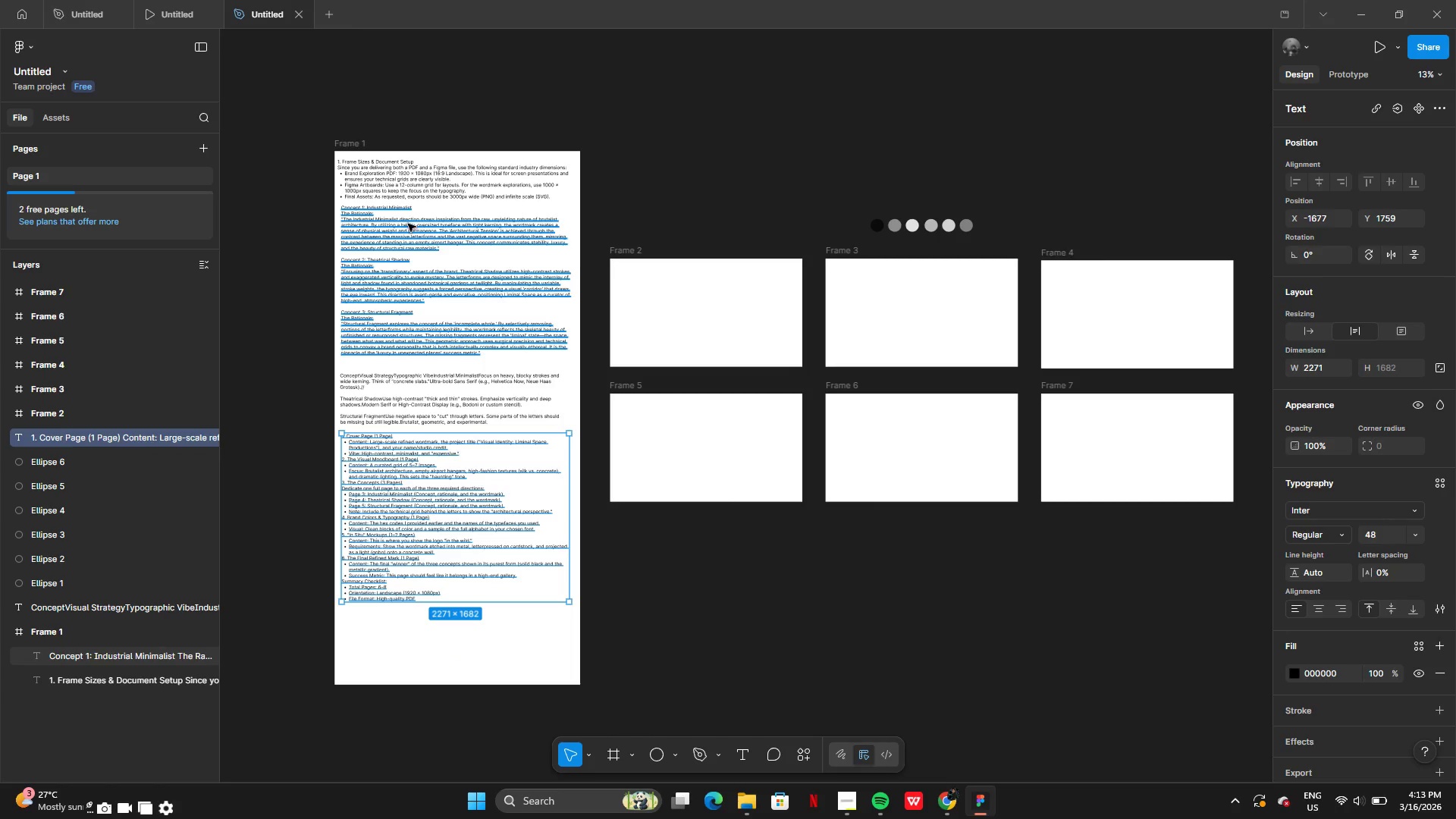 
left_click_drag(start_coordinate=[408, 224], to_coordinate=[411, 631])
 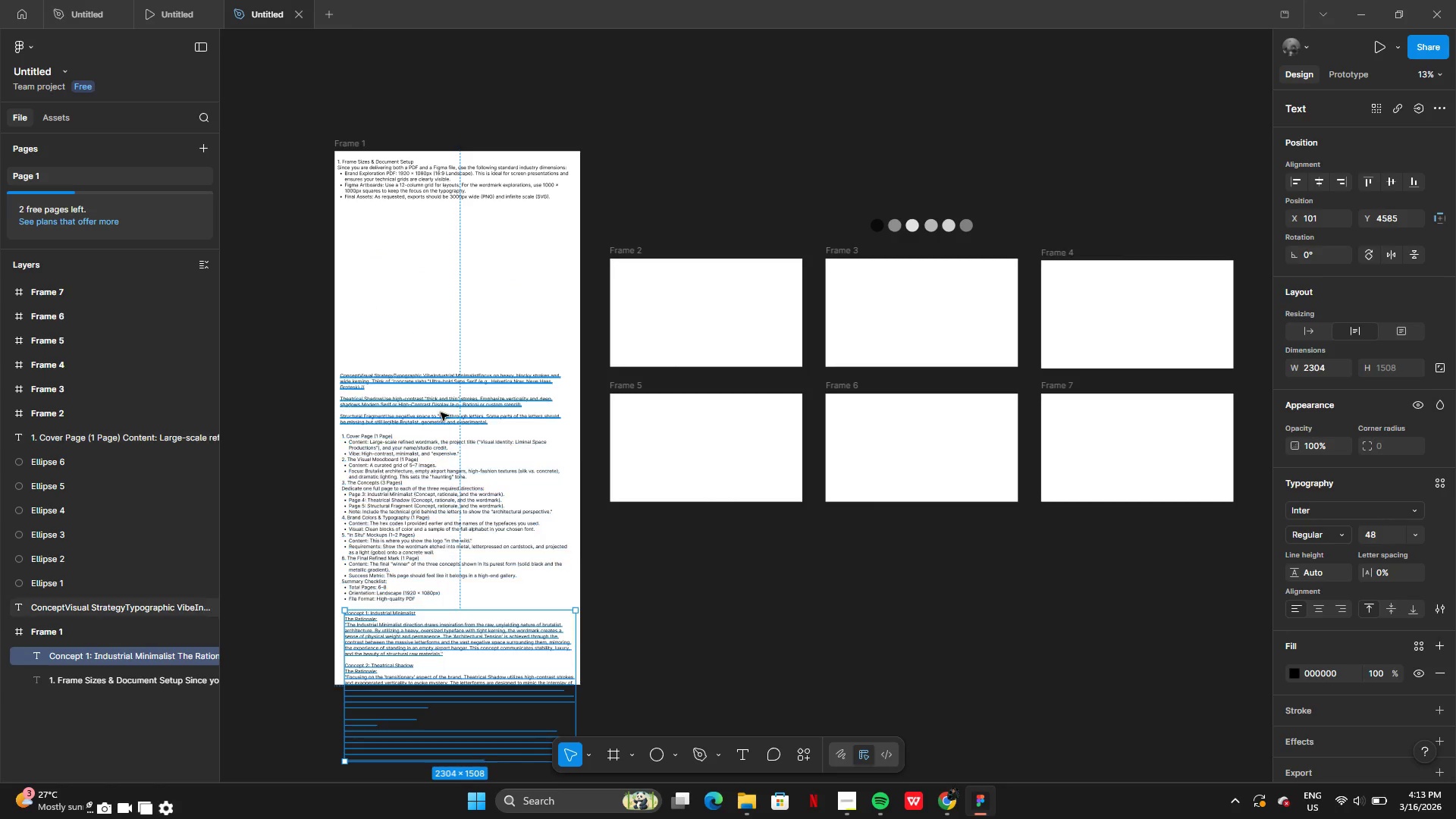 
left_click([441, 413])
 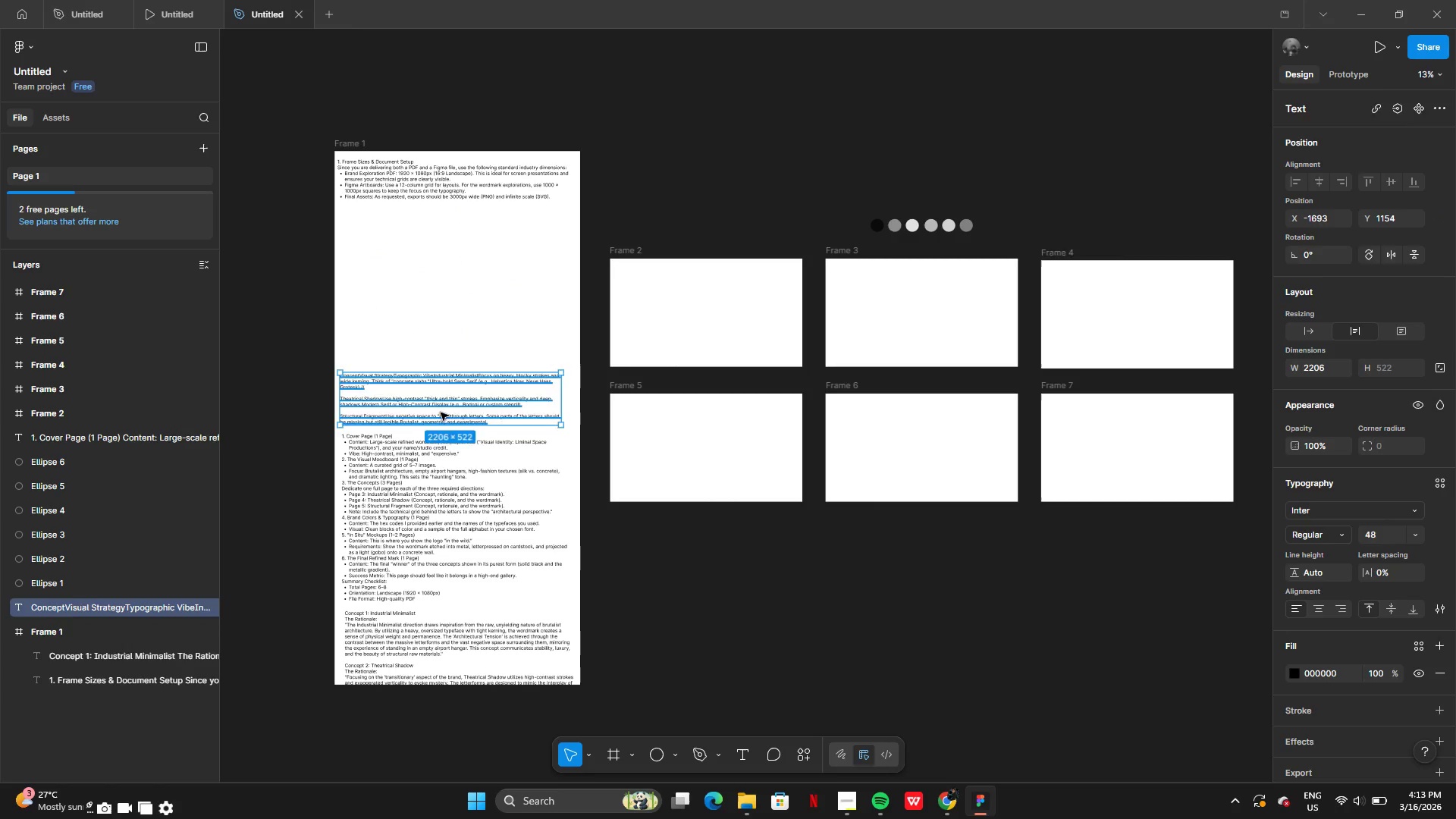 
left_click_drag(start_coordinate=[441, 413], to_coordinate=[466, 295])
 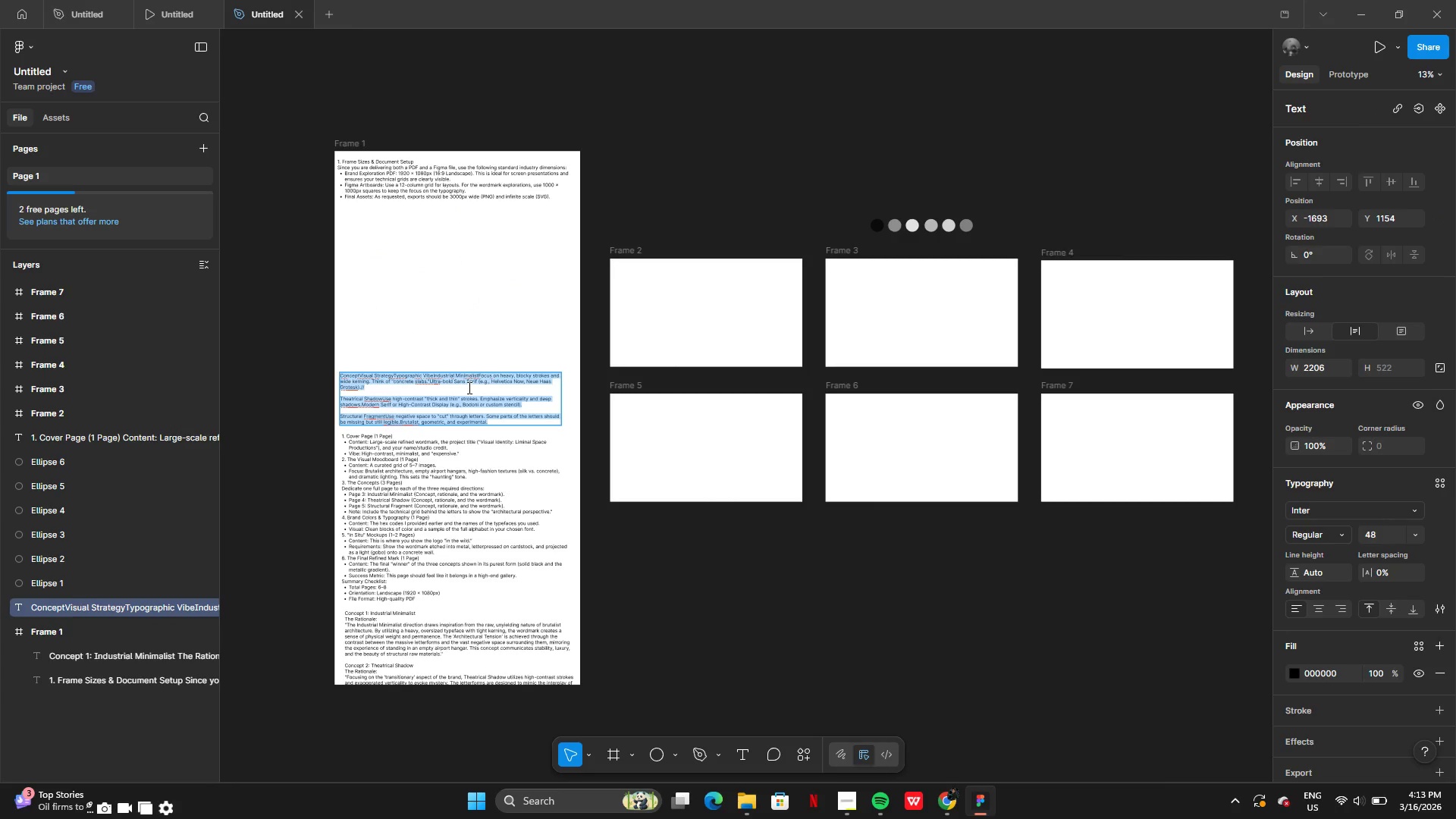 
left_click_drag(start_coordinate=[468, 388], to_coordinate=[469, 319])
 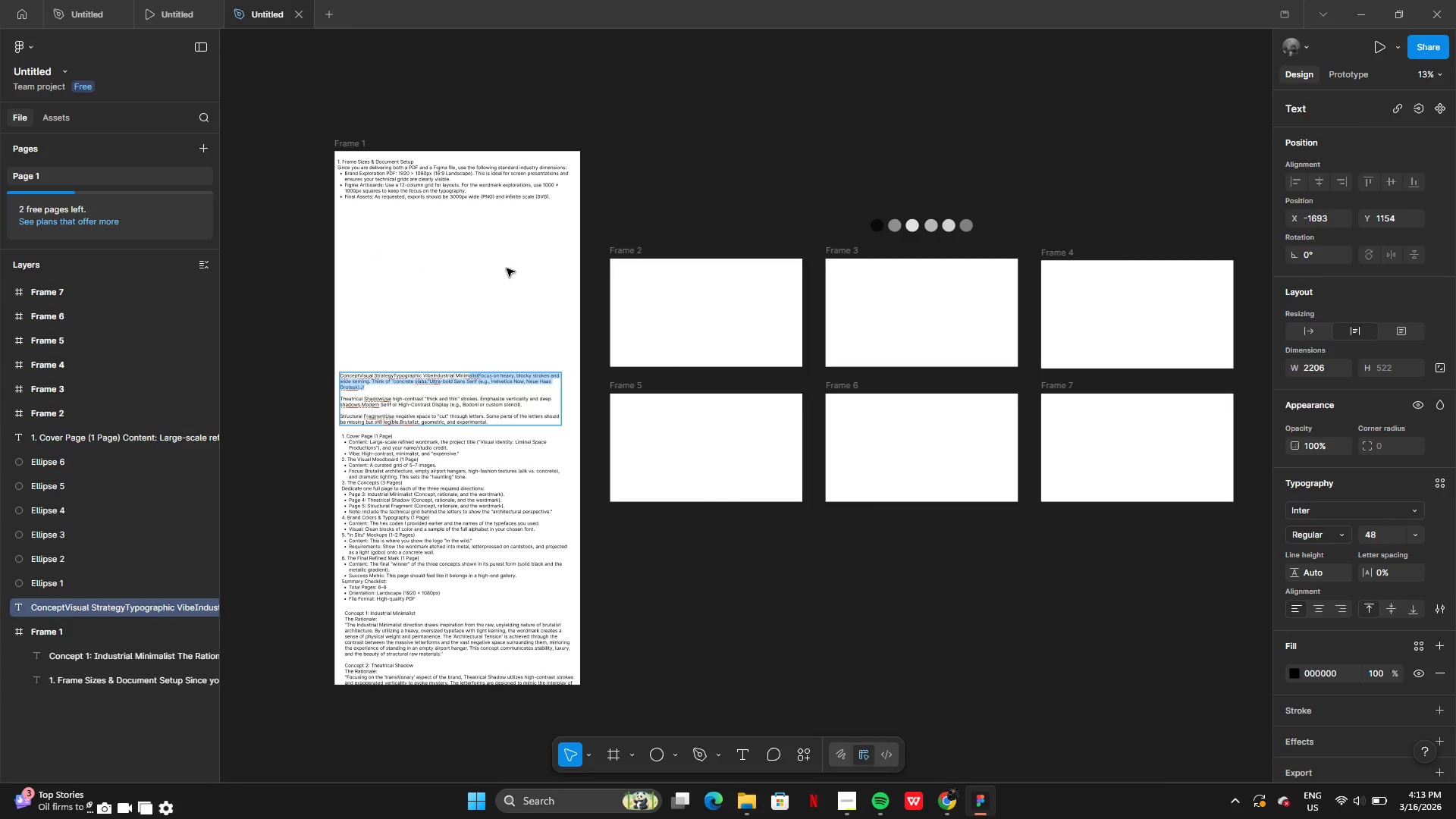 
left_click([507, 268])
 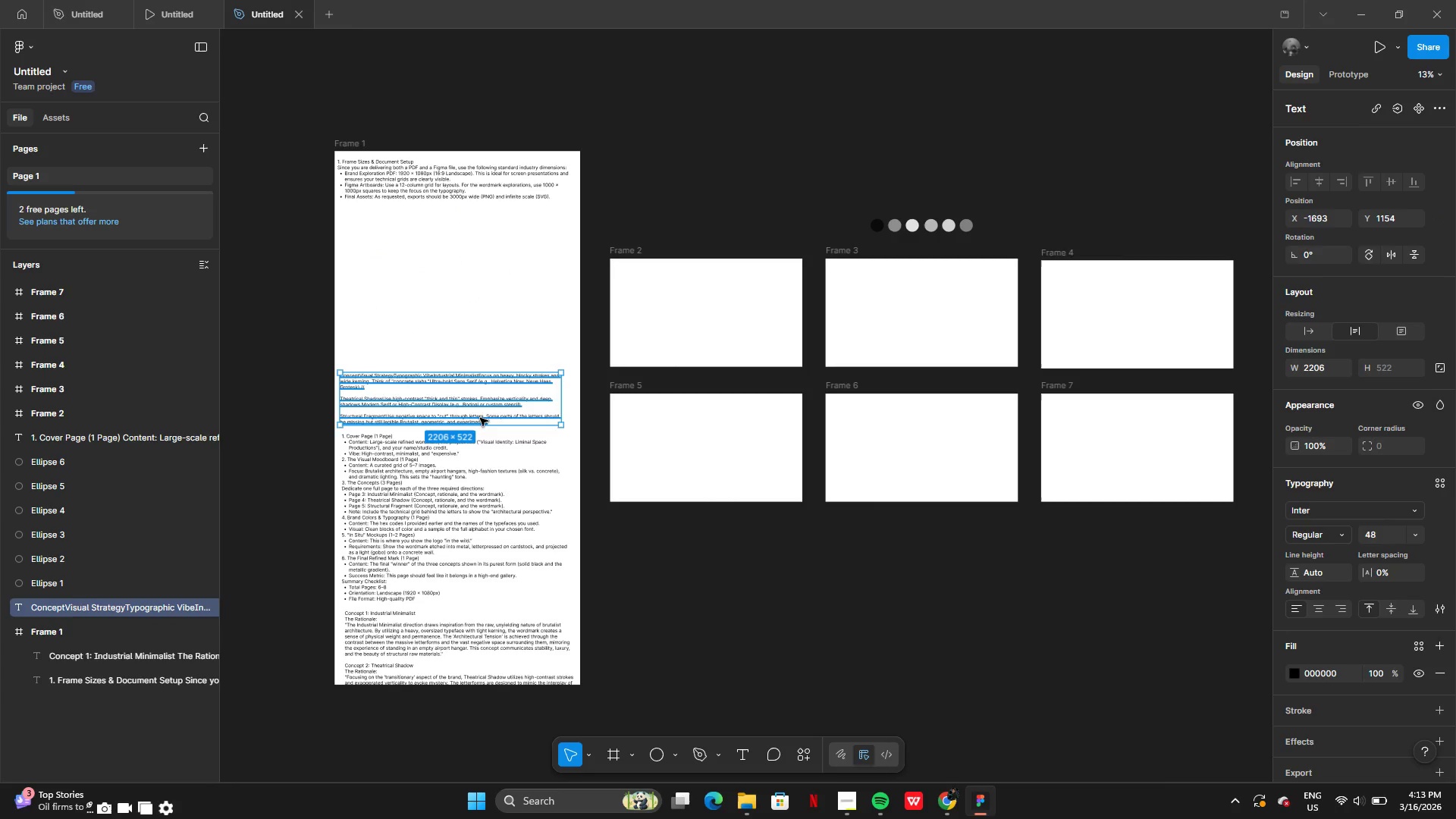 
left_click_drag(start_coordinate=[481, 416], to_coordinate=[478, 256])
 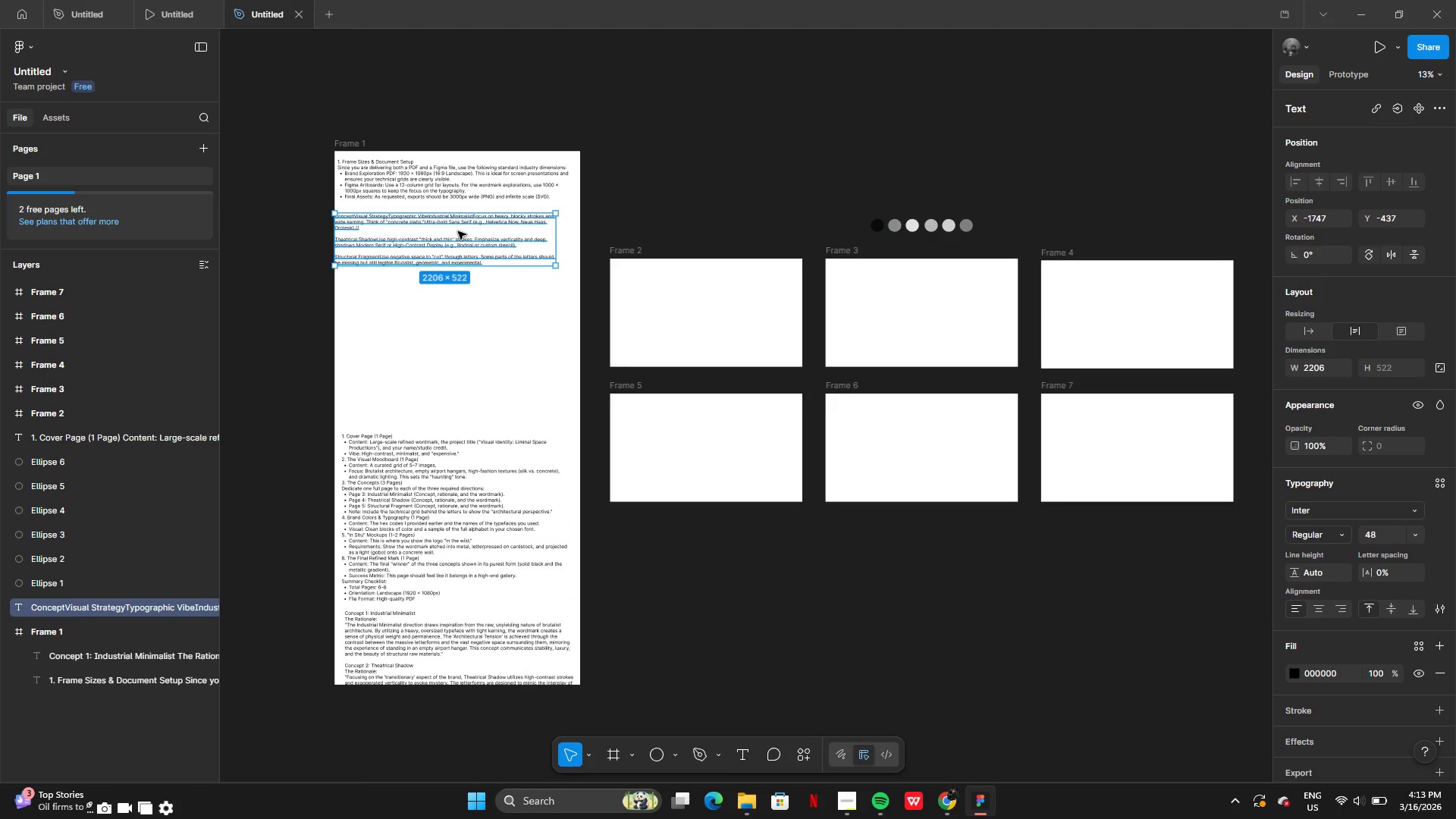 
left_click_drag(start_coordinate=[456, 231], to_coordinate=[463, 232])
 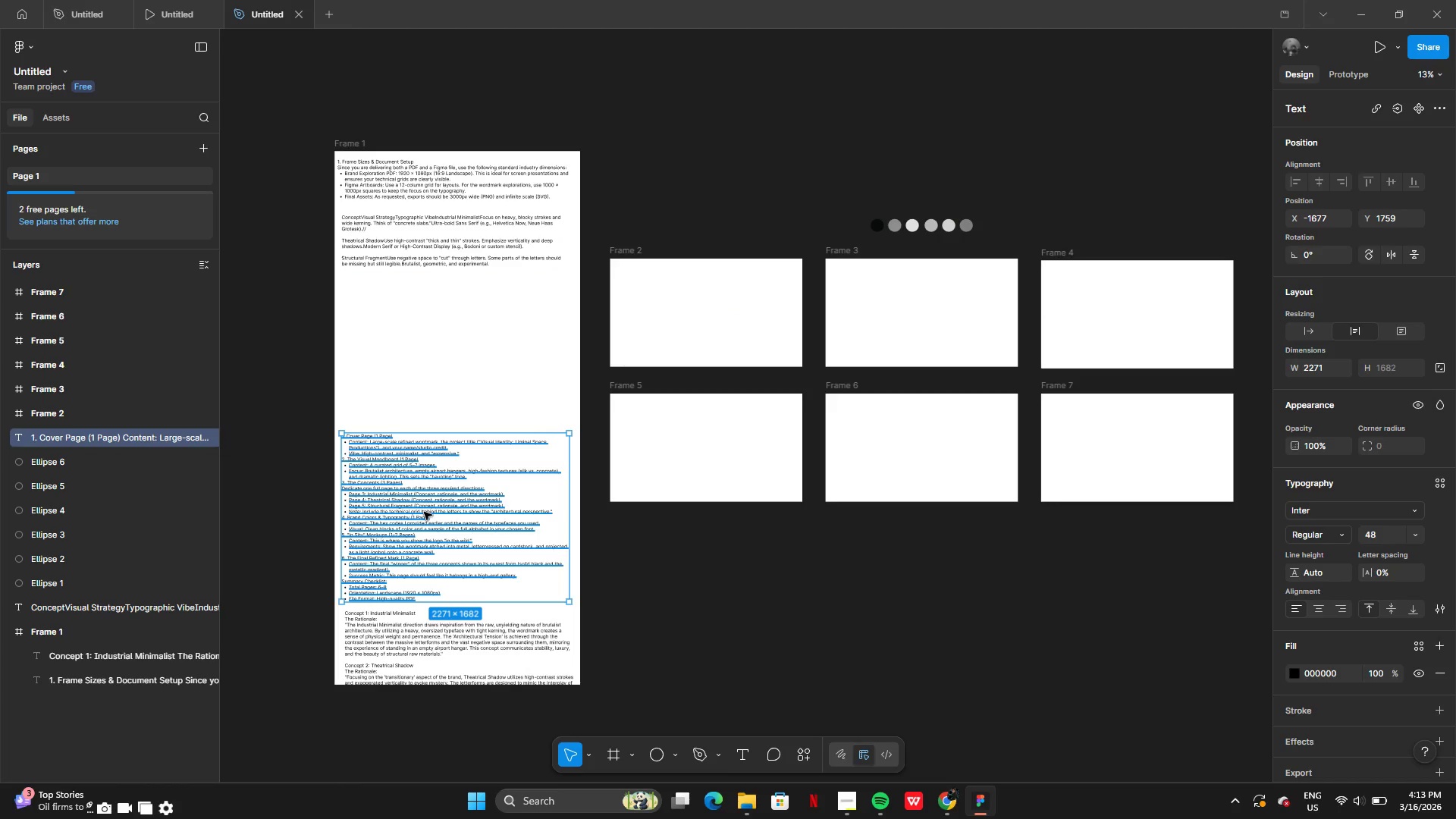 
left_click_drag(start_coordinate=[424, 512], to_coordinate=[430, 354])
 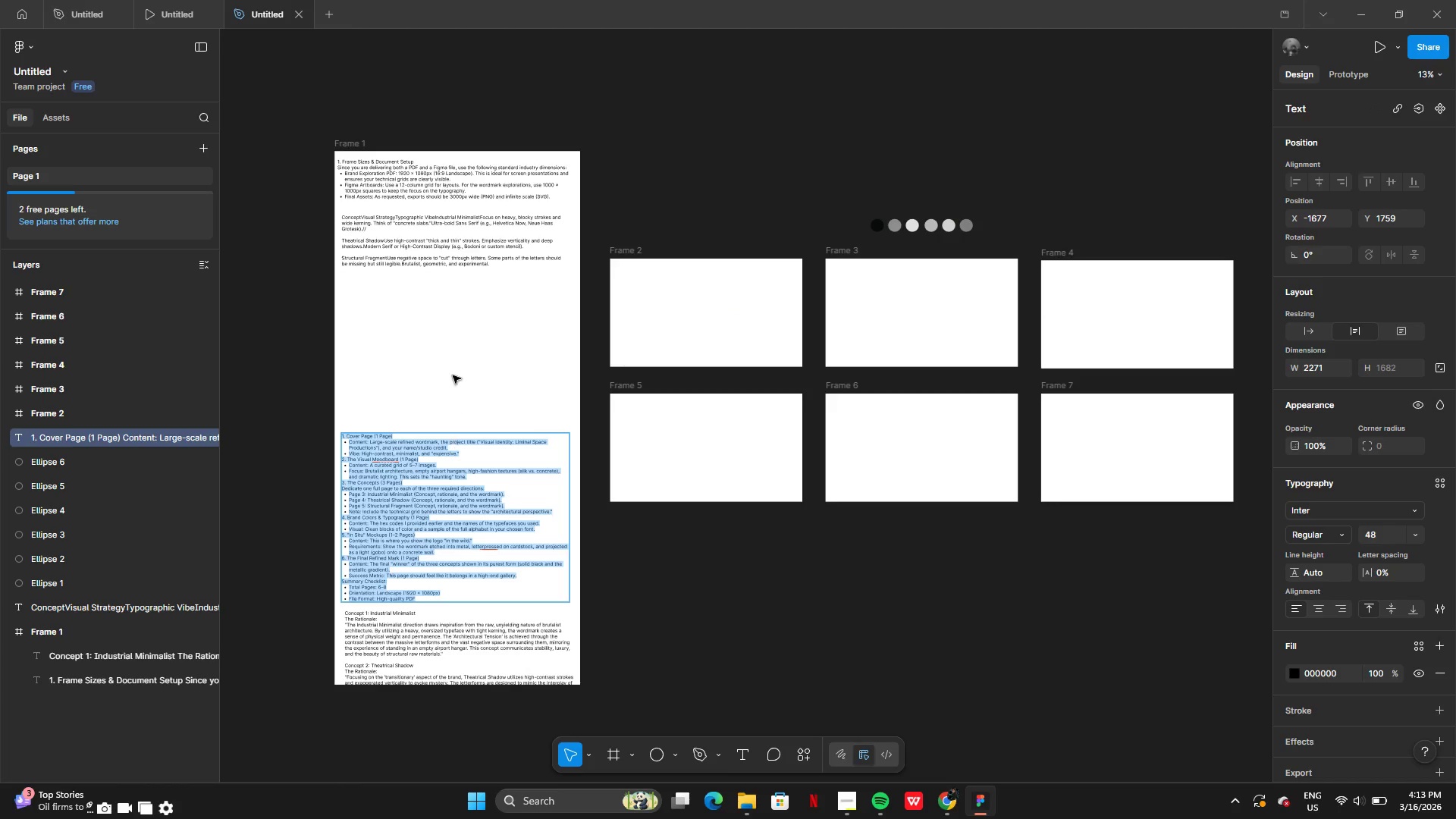 
left_click([453, 375])
 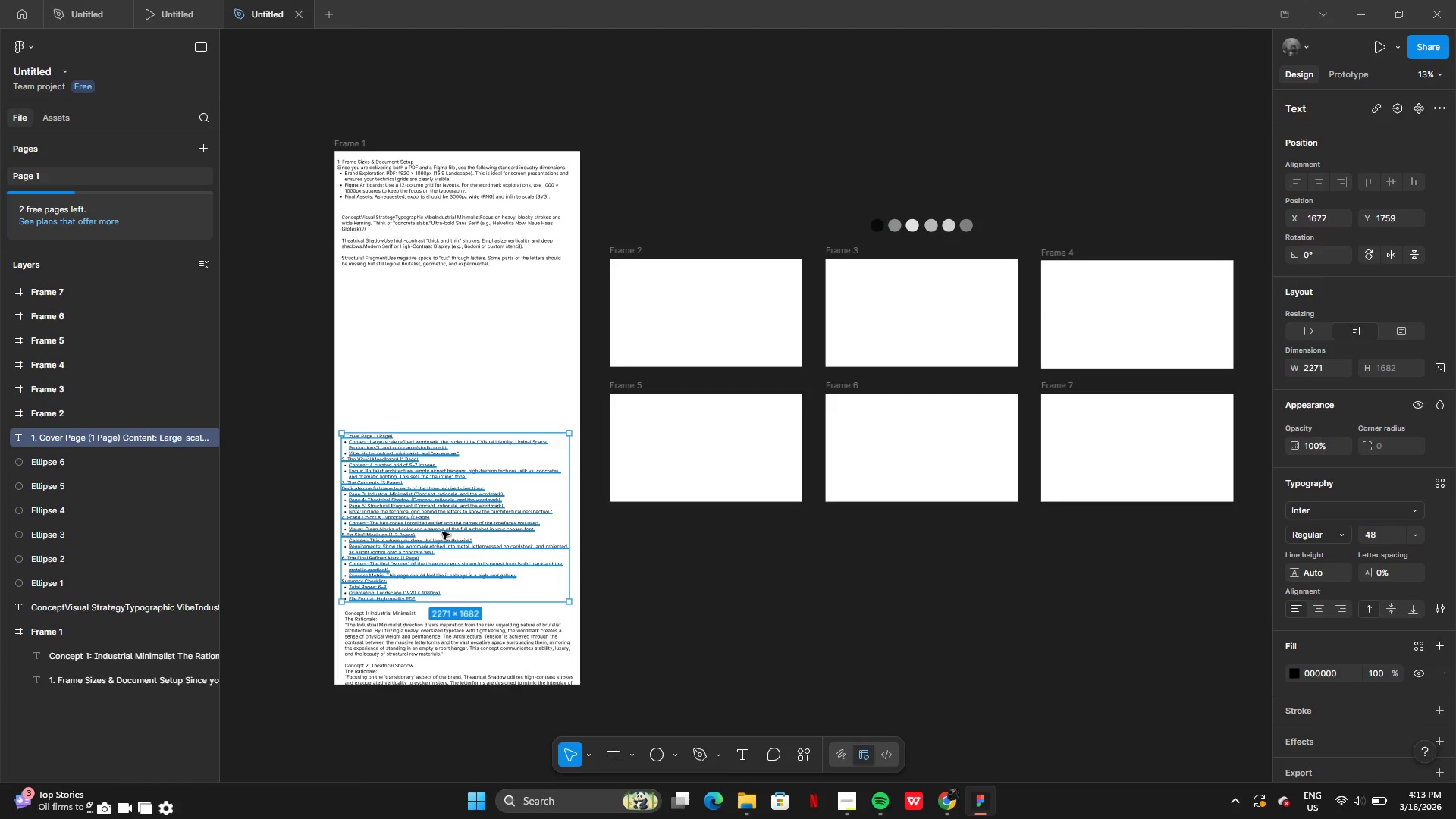 
left_click_drag(start_coordinate=[442, 532], to_coordinate=[443, 388])
 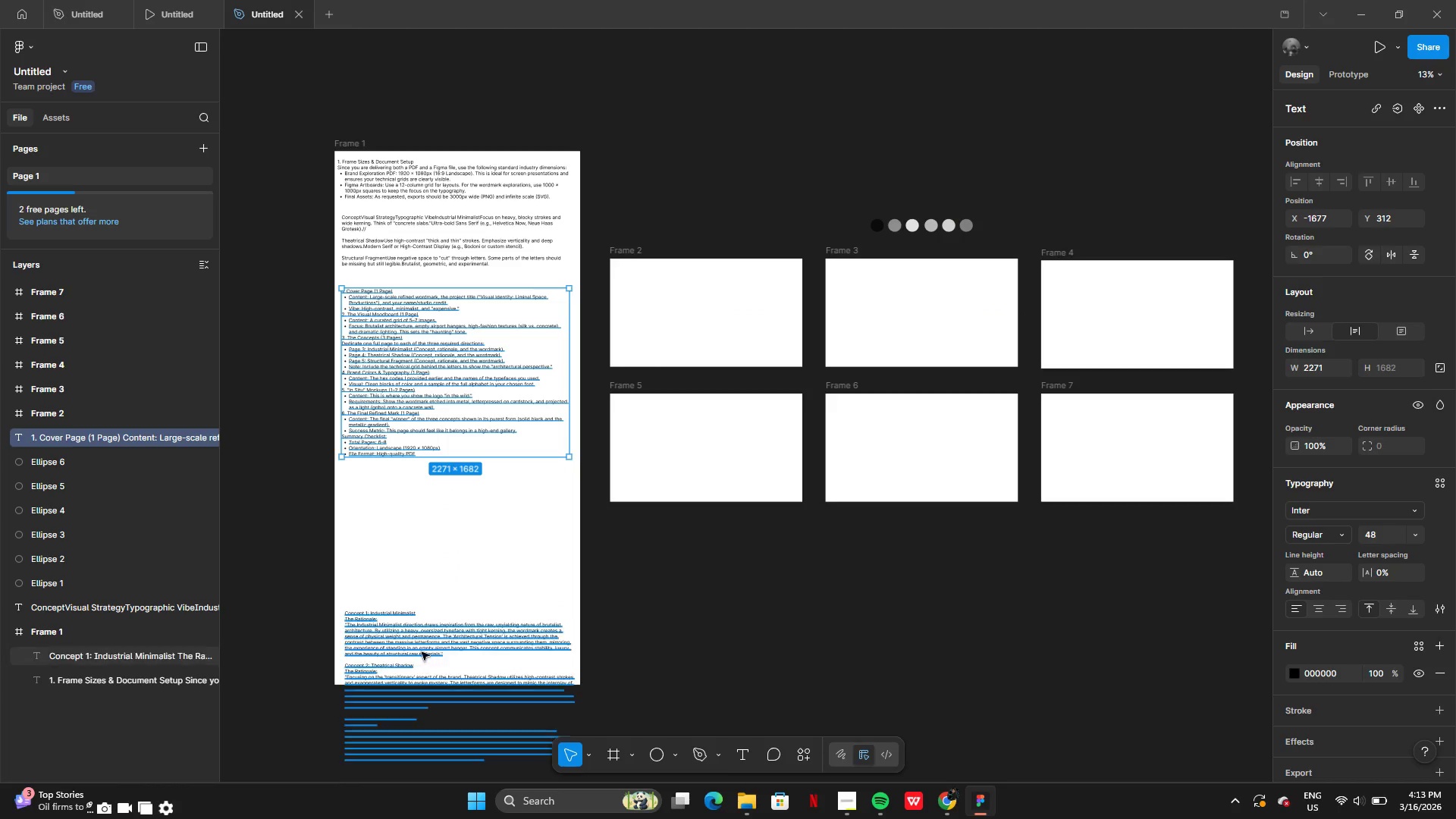 
left_click([422, 652])
 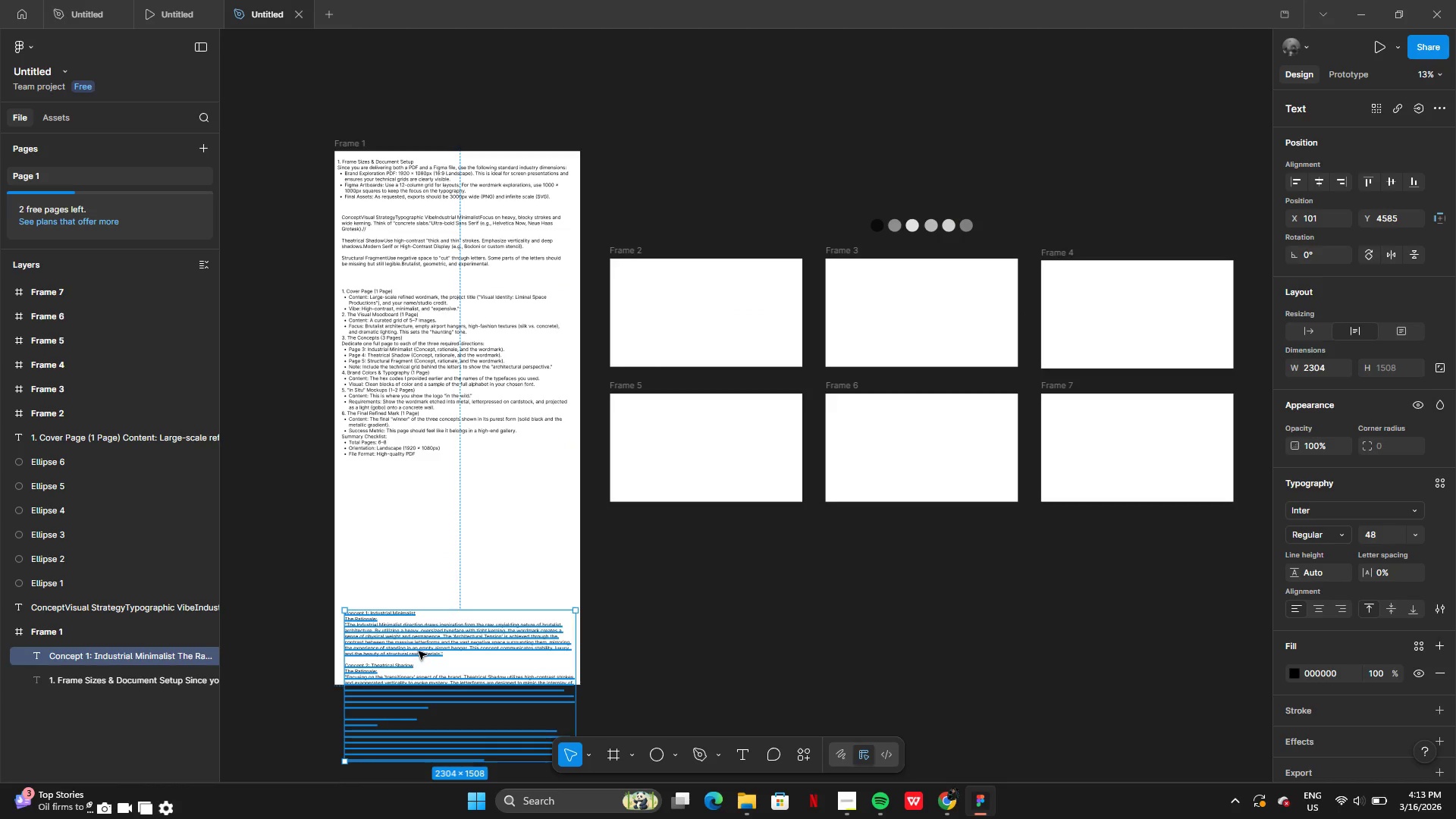 
left_click_drag(start_coordinate=[419, 651], to_coordinate=[417, 522])
 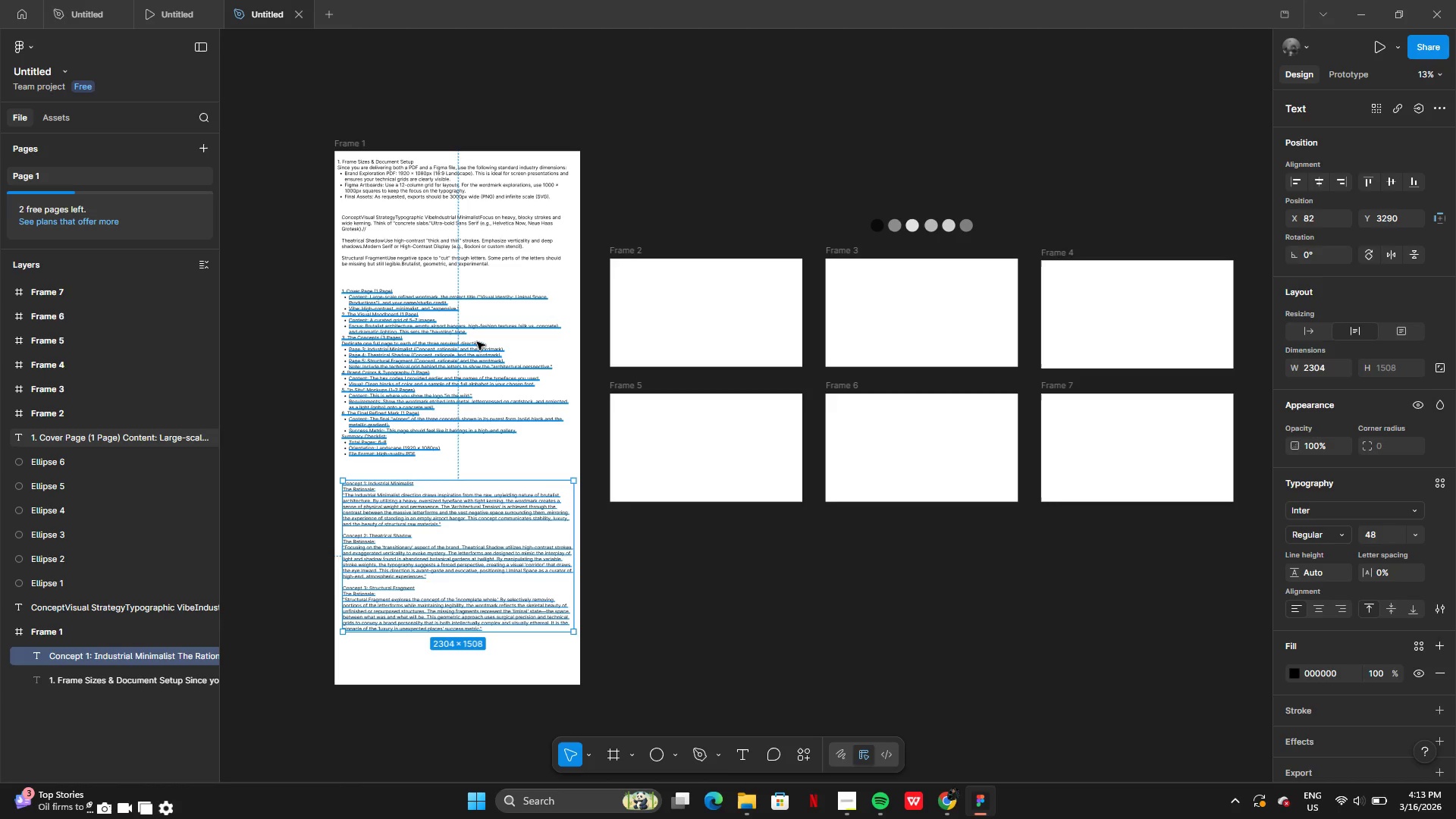 
left_click([477, 342])
 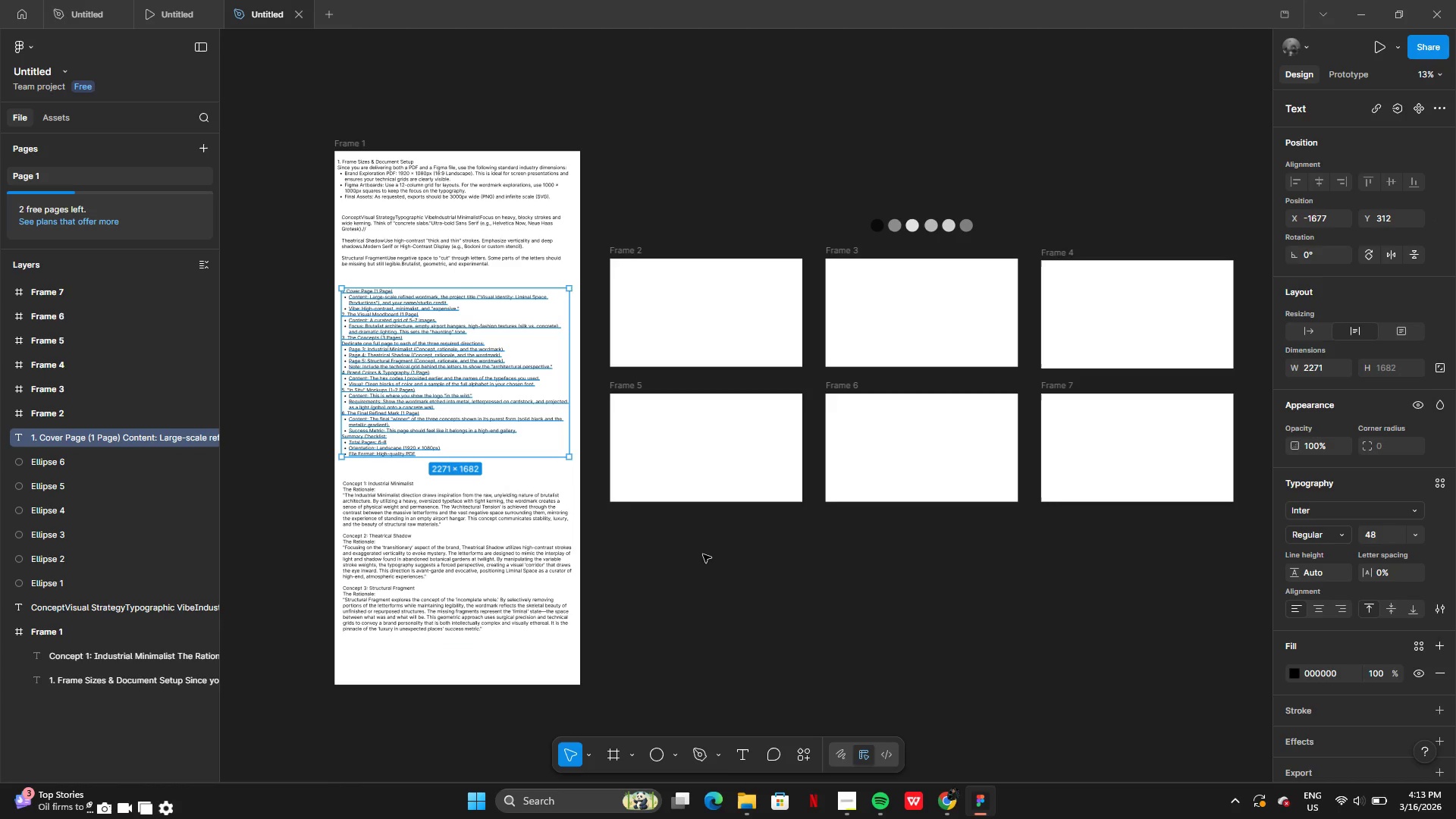 
left_click([697, 598])
 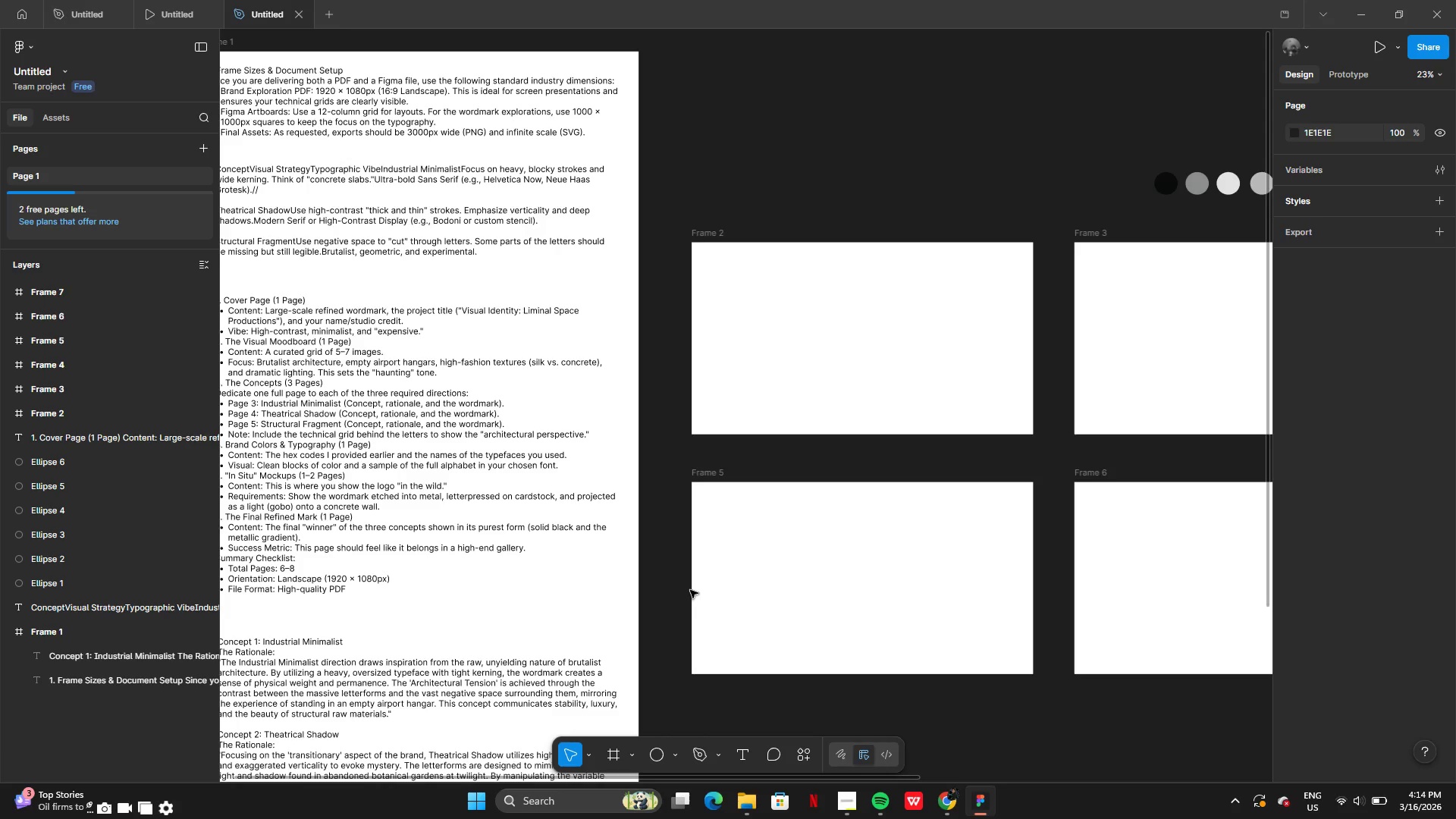 
wait(31.55)
 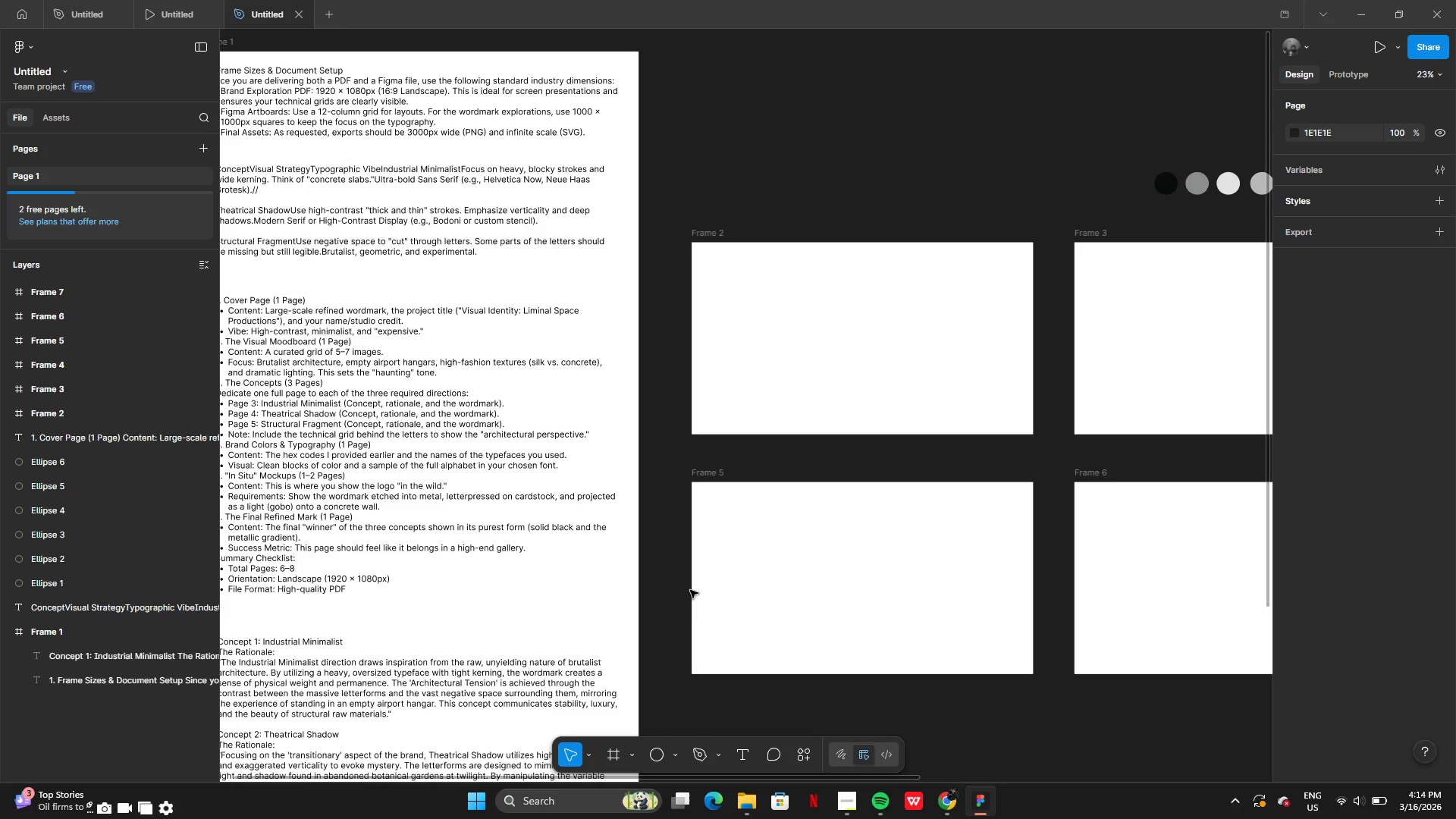 
left_click([715, 231])
 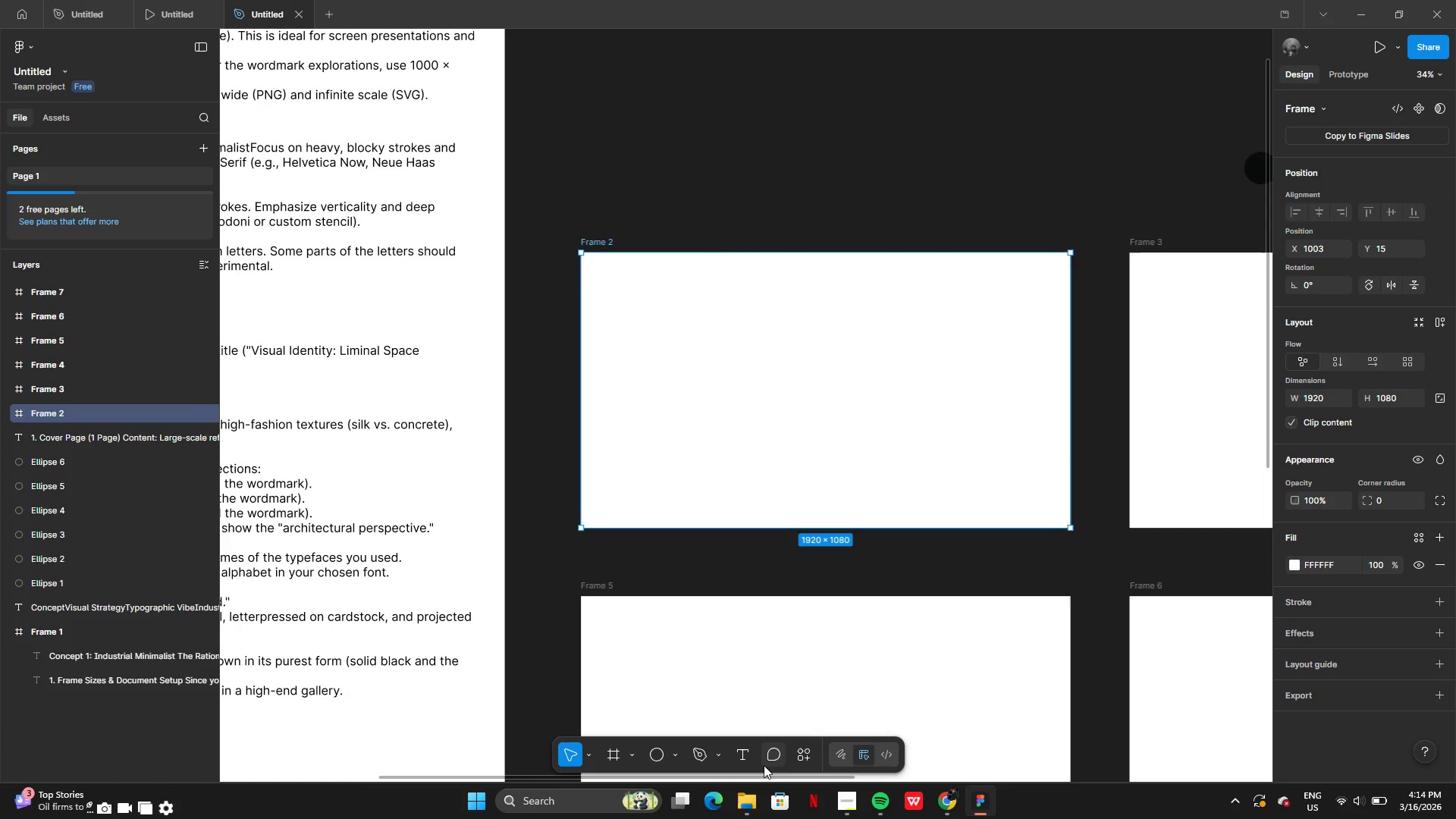 
wait(5.96)
 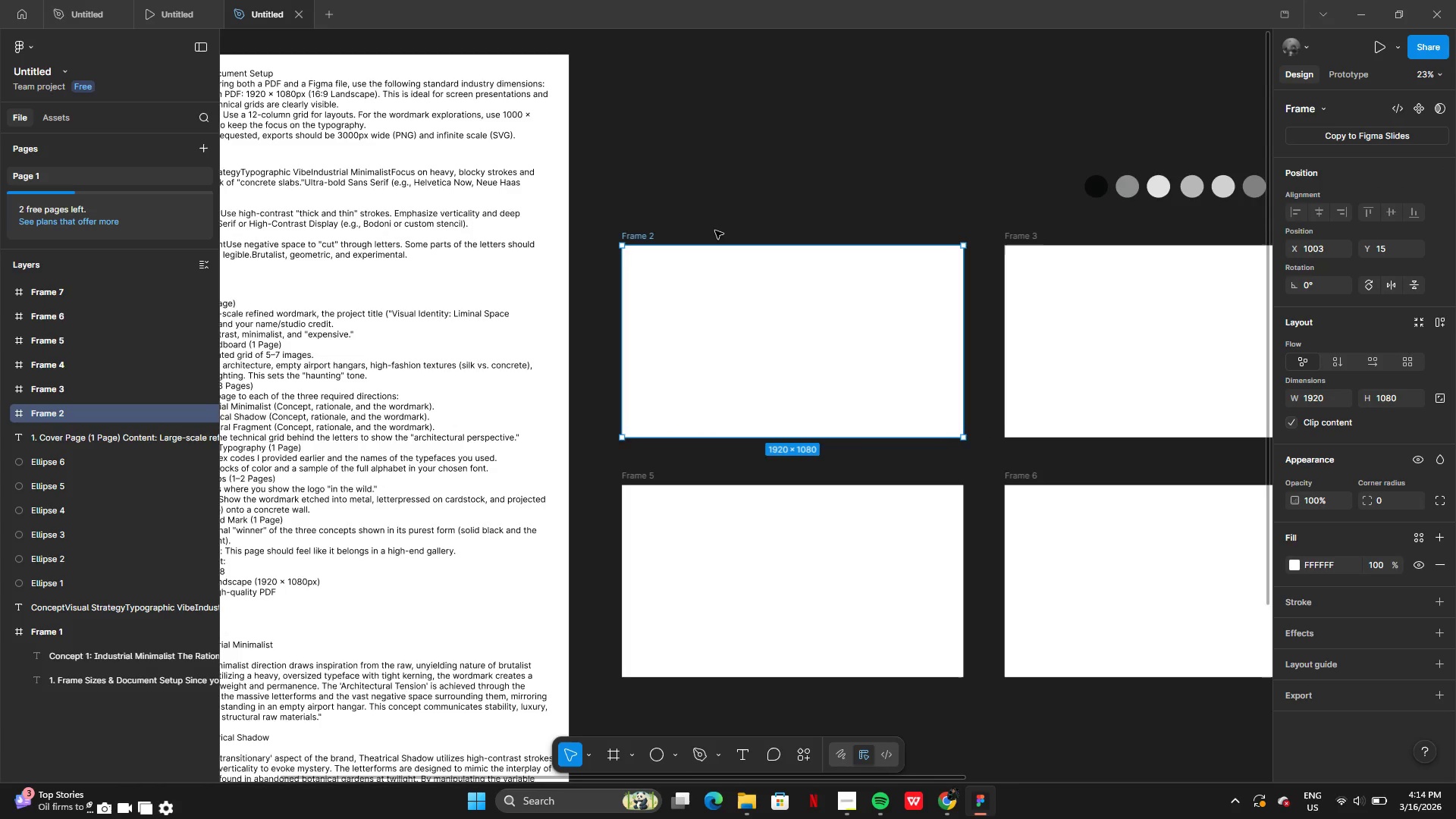 
mouse_move([786, 592])
 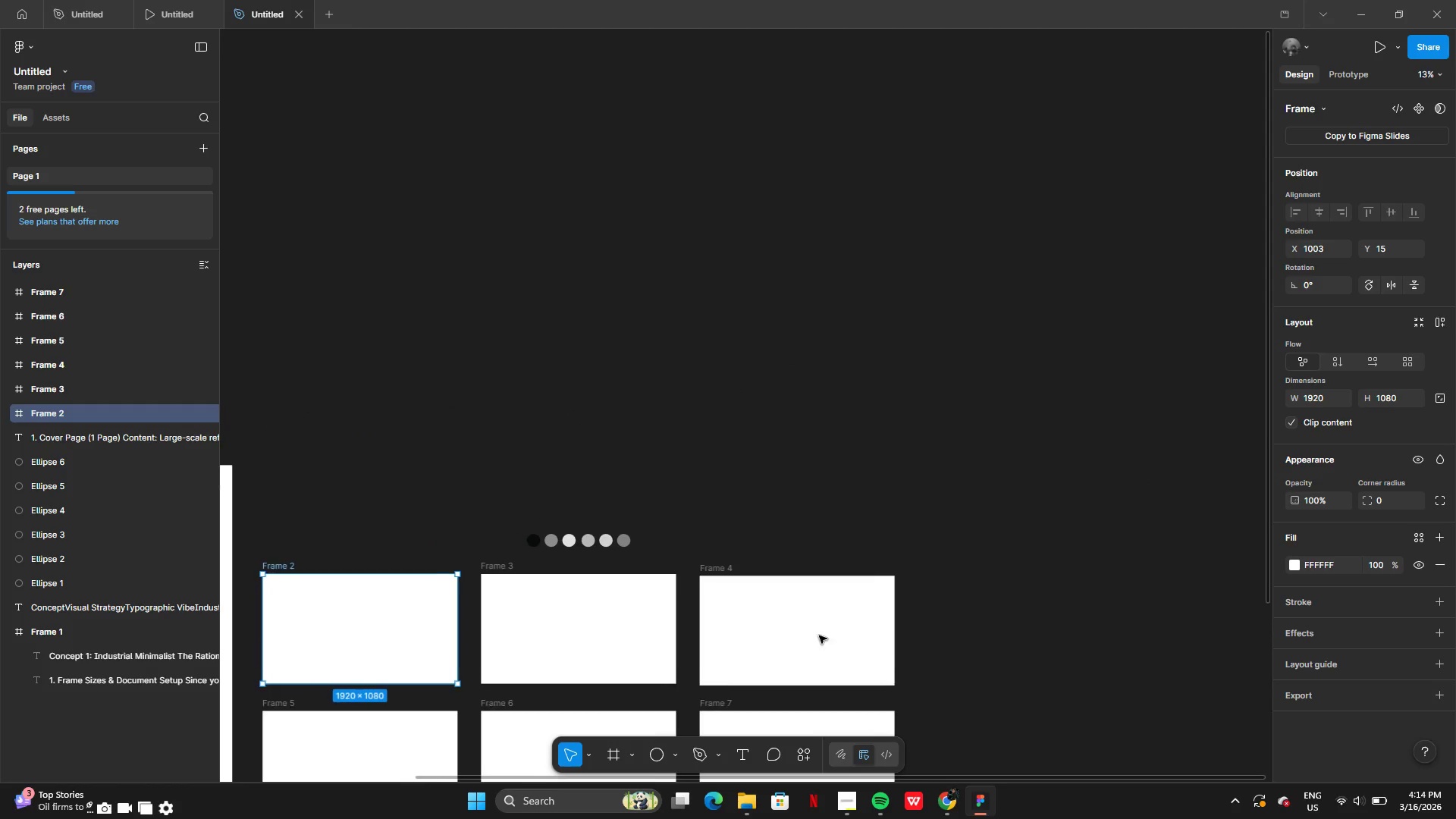 
mouse_move([739, 736])
 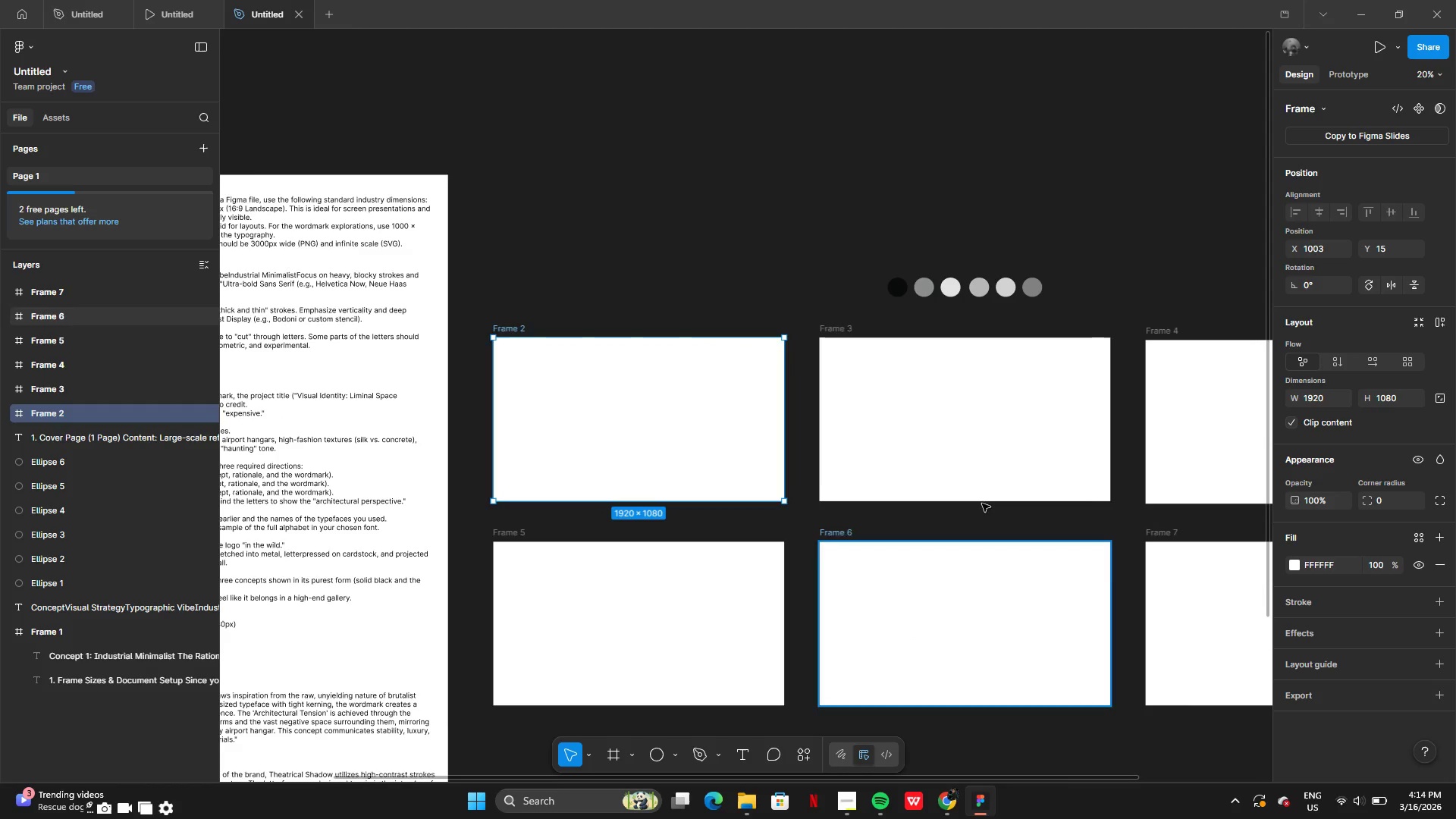 
wait(21.58)
 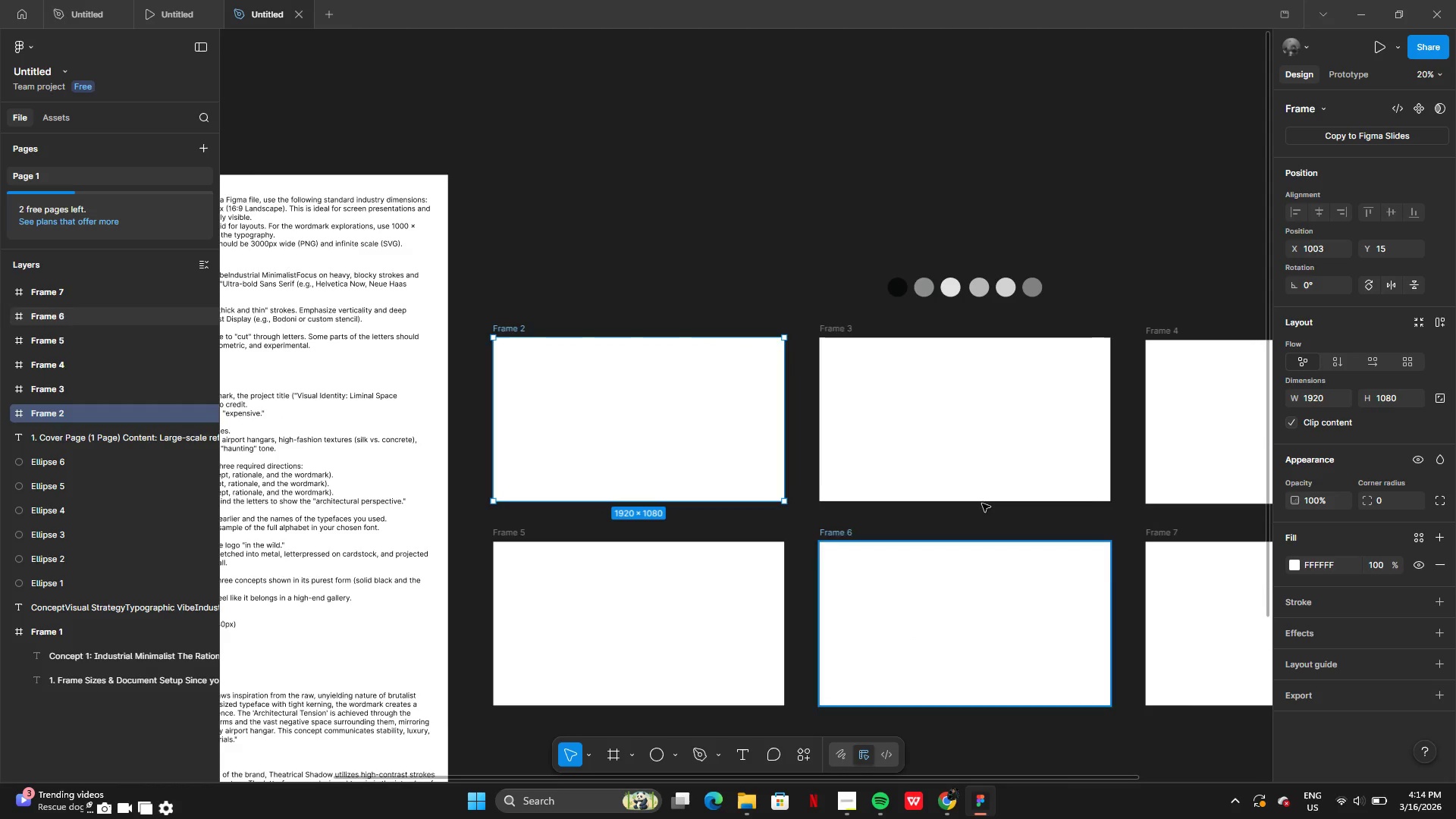 
left_click([985, 417])
 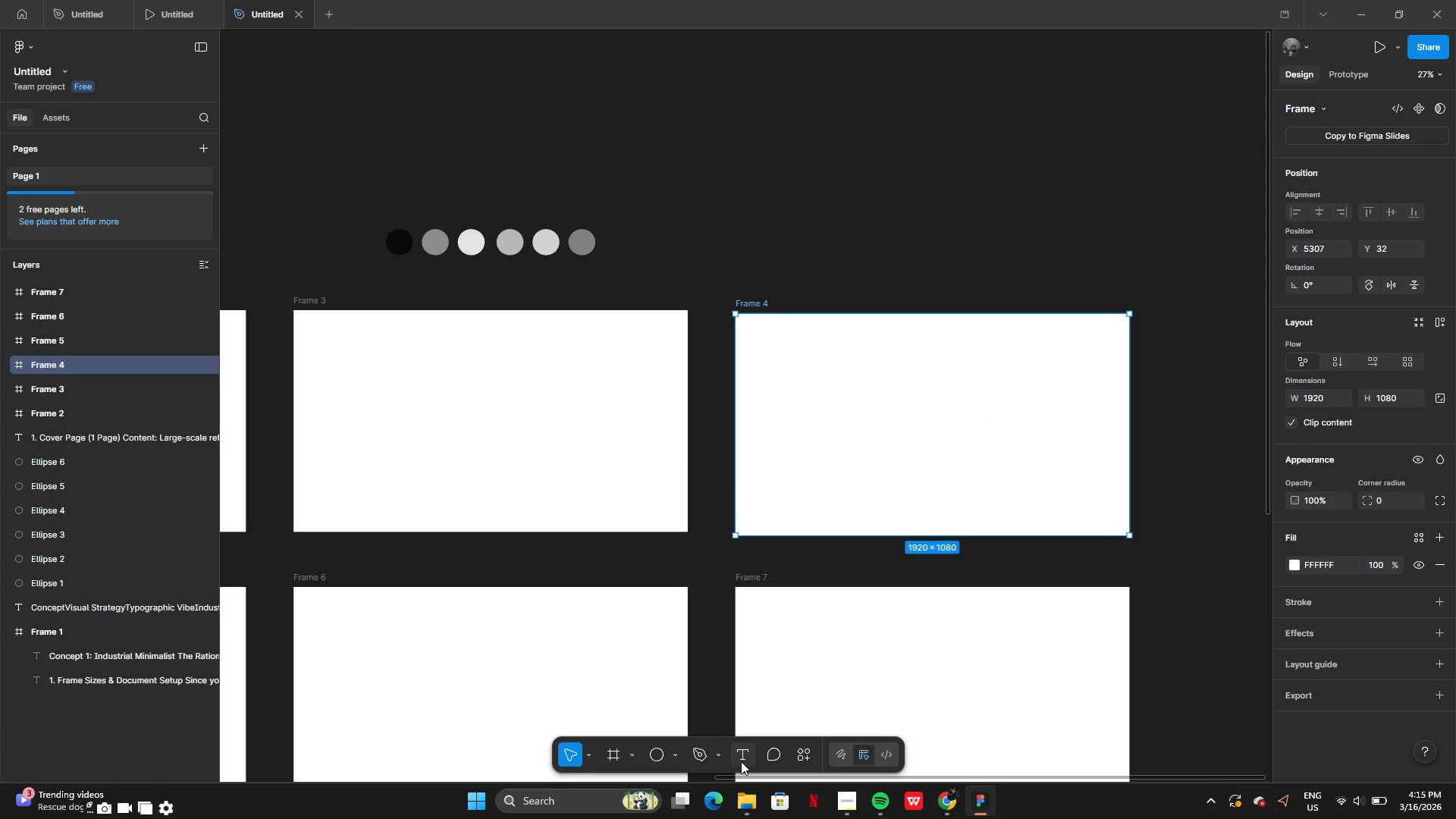 
left_click([740, 761])
 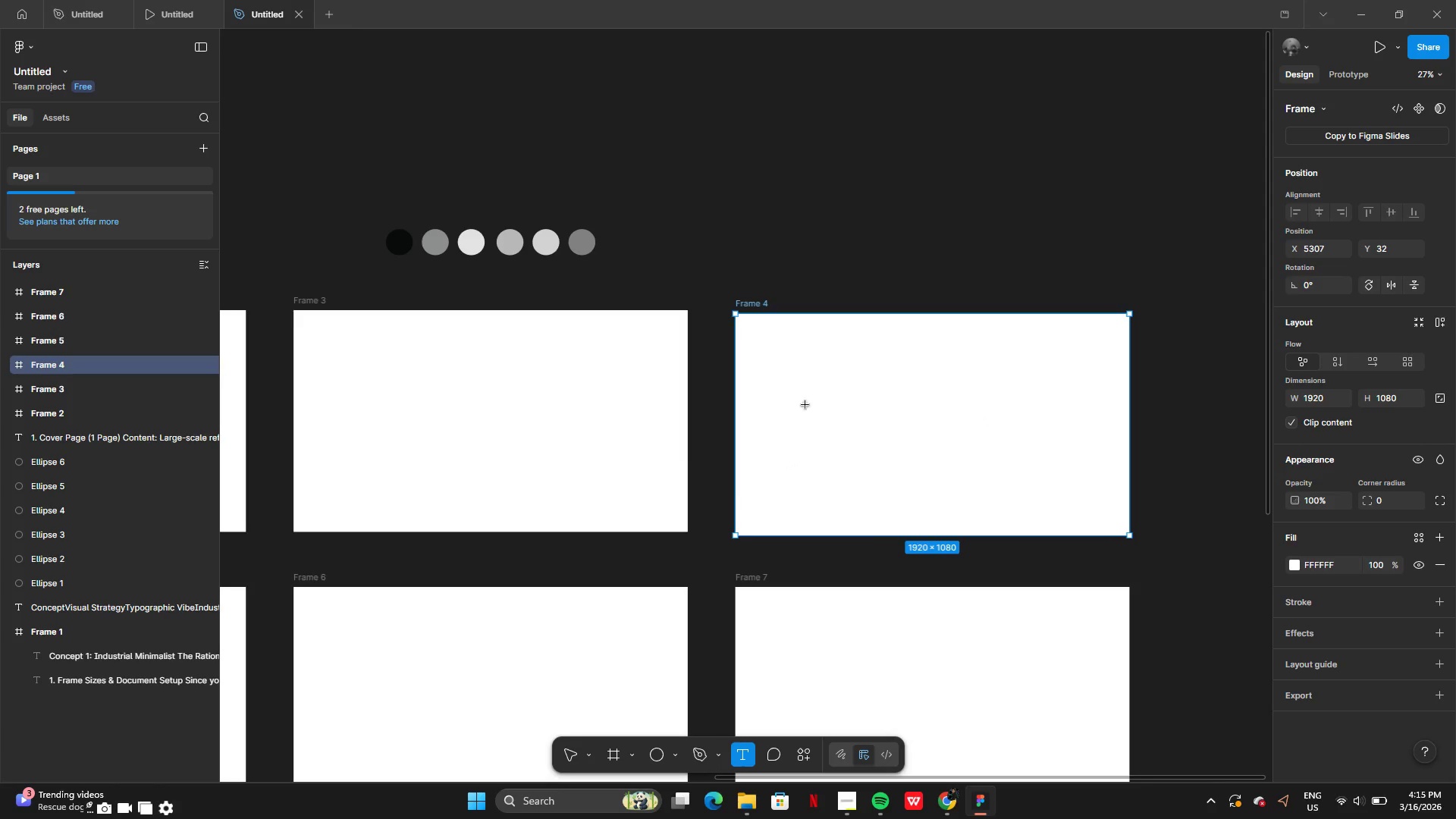 
left_click([811, 396])
 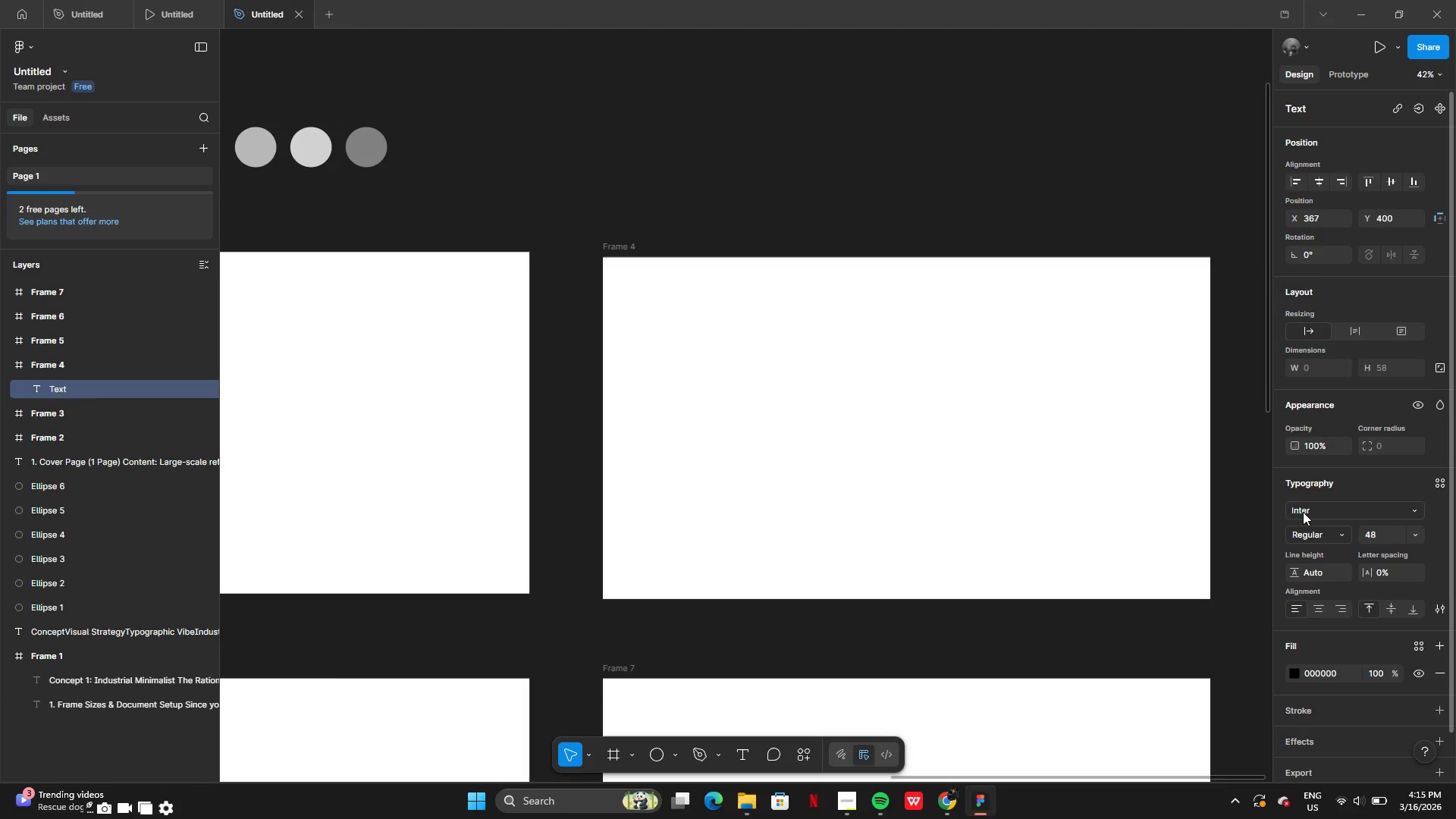 
wait(5.22)
 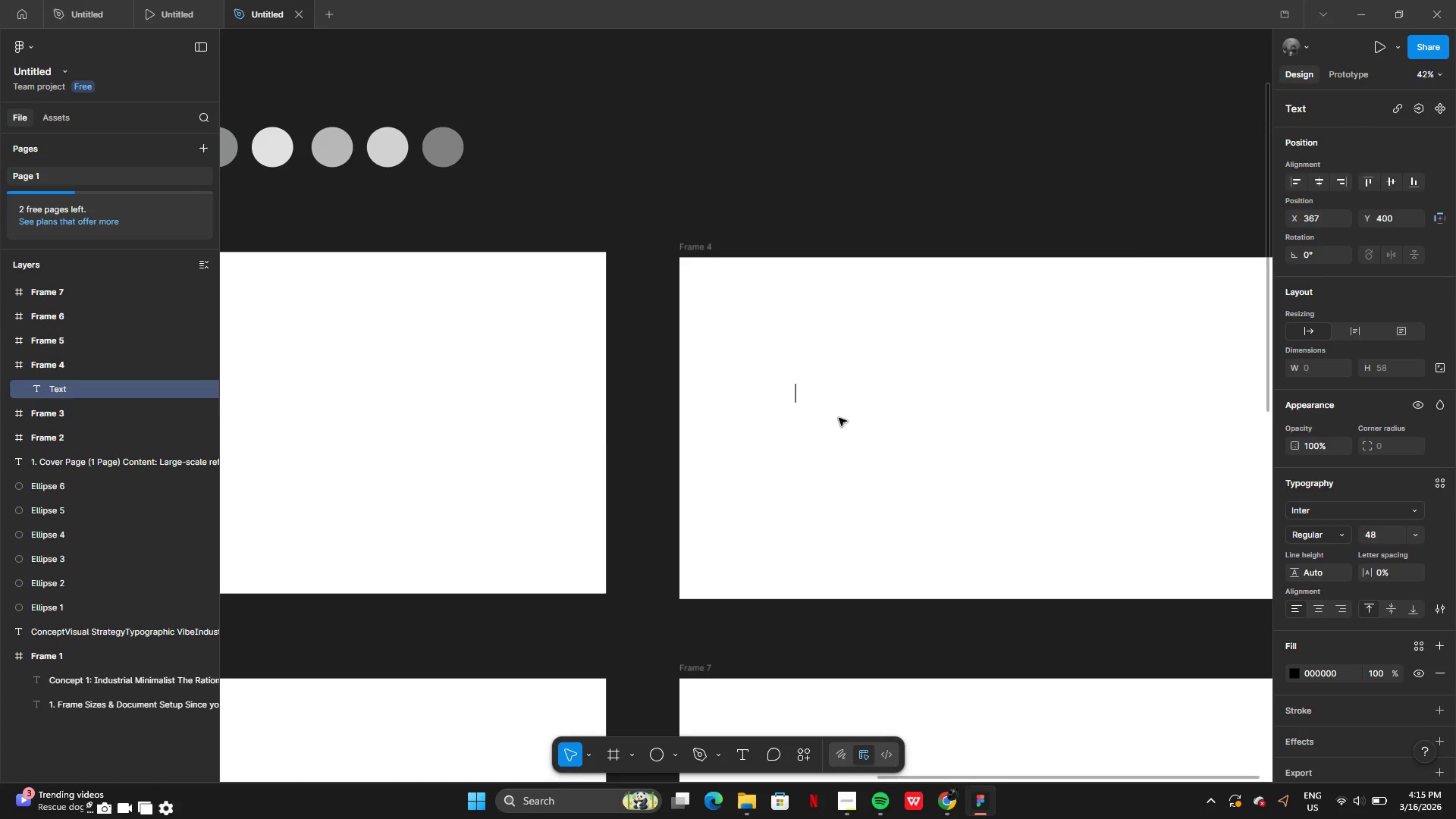 
left_click([846, 804])